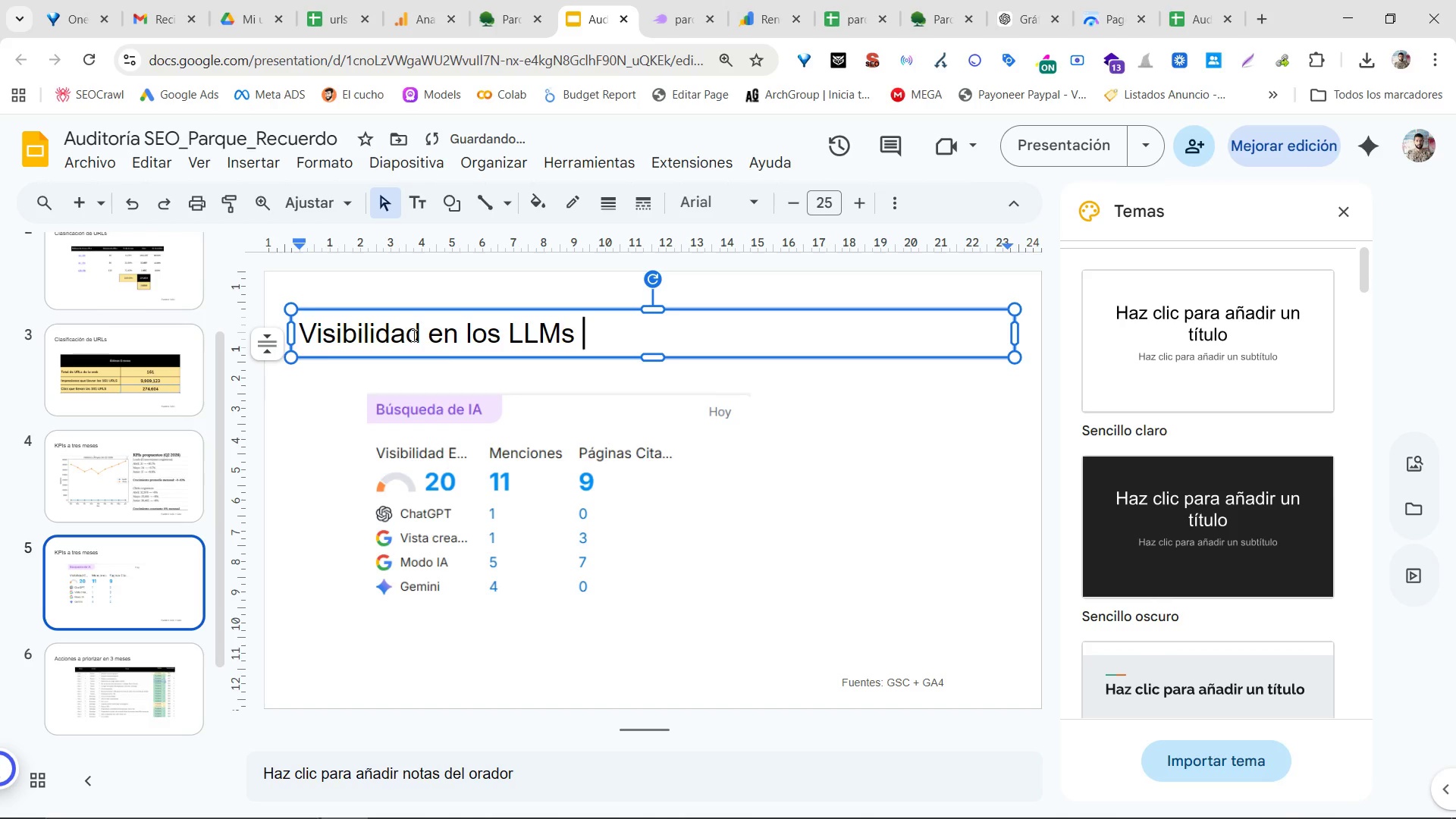 
double_click([852, 683])
 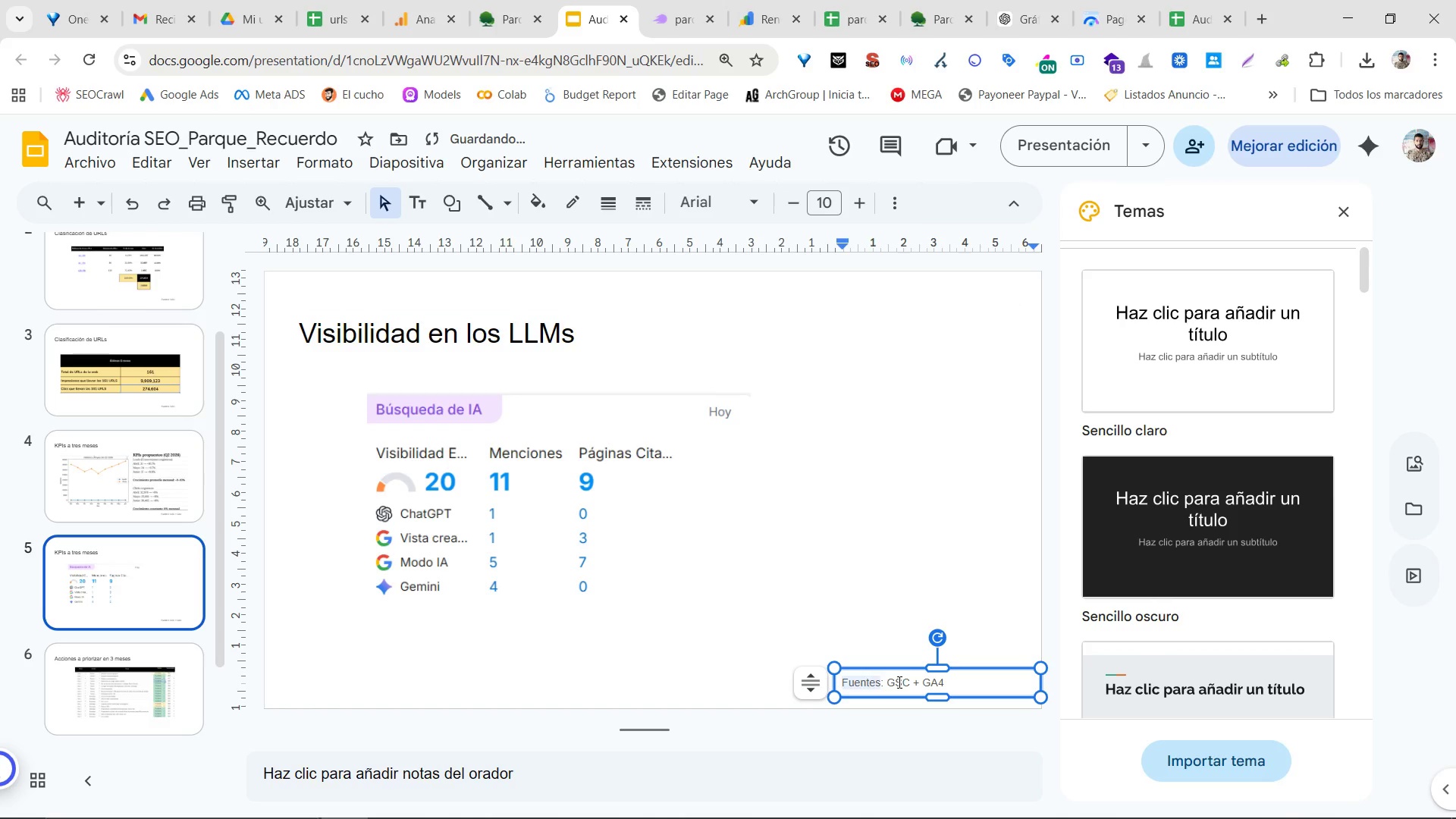 
triple_click([898, 682])
 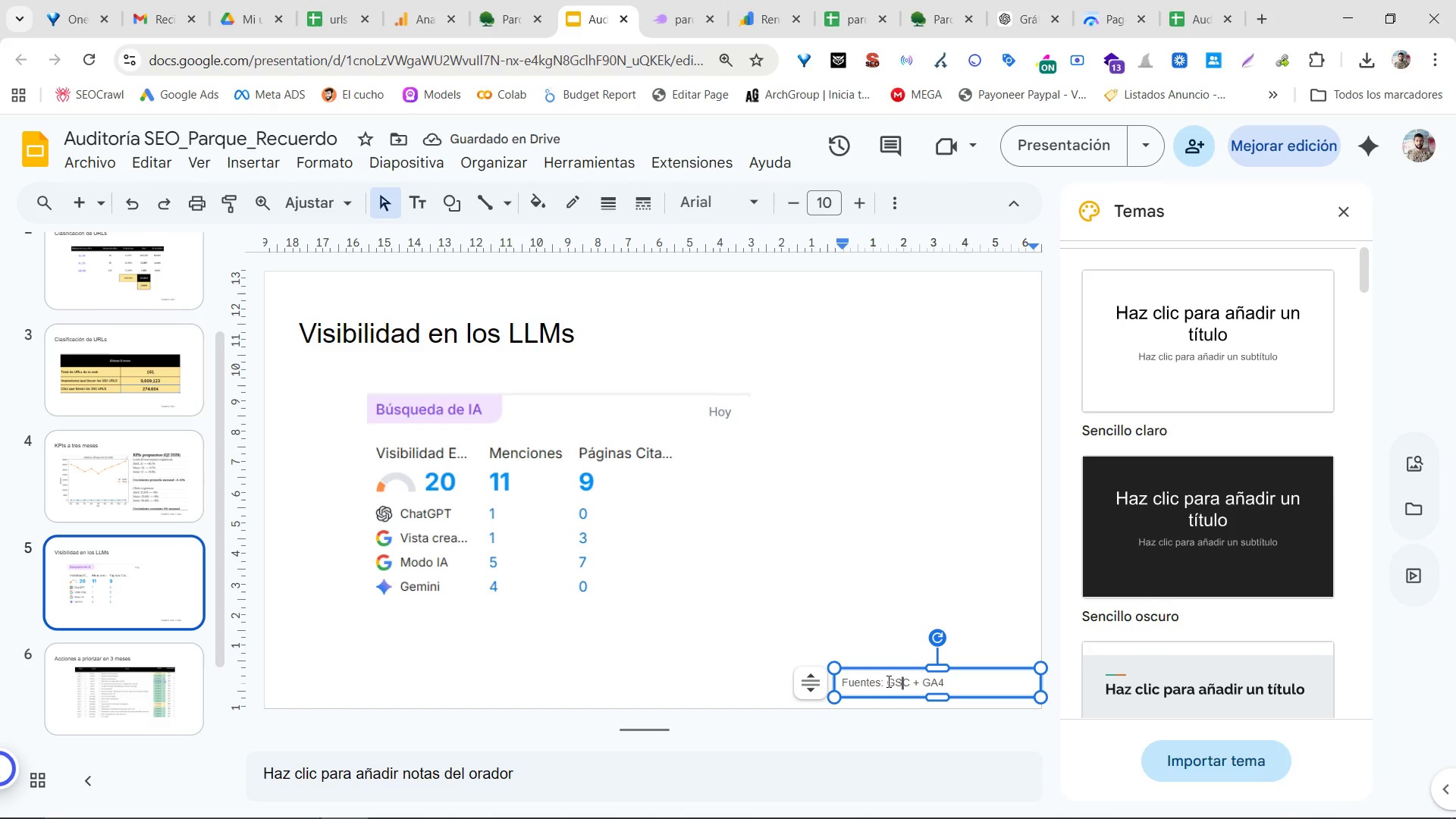 
left_click_drag(start_coordinate=[886, 679], to_coordinate=[966, 671])
 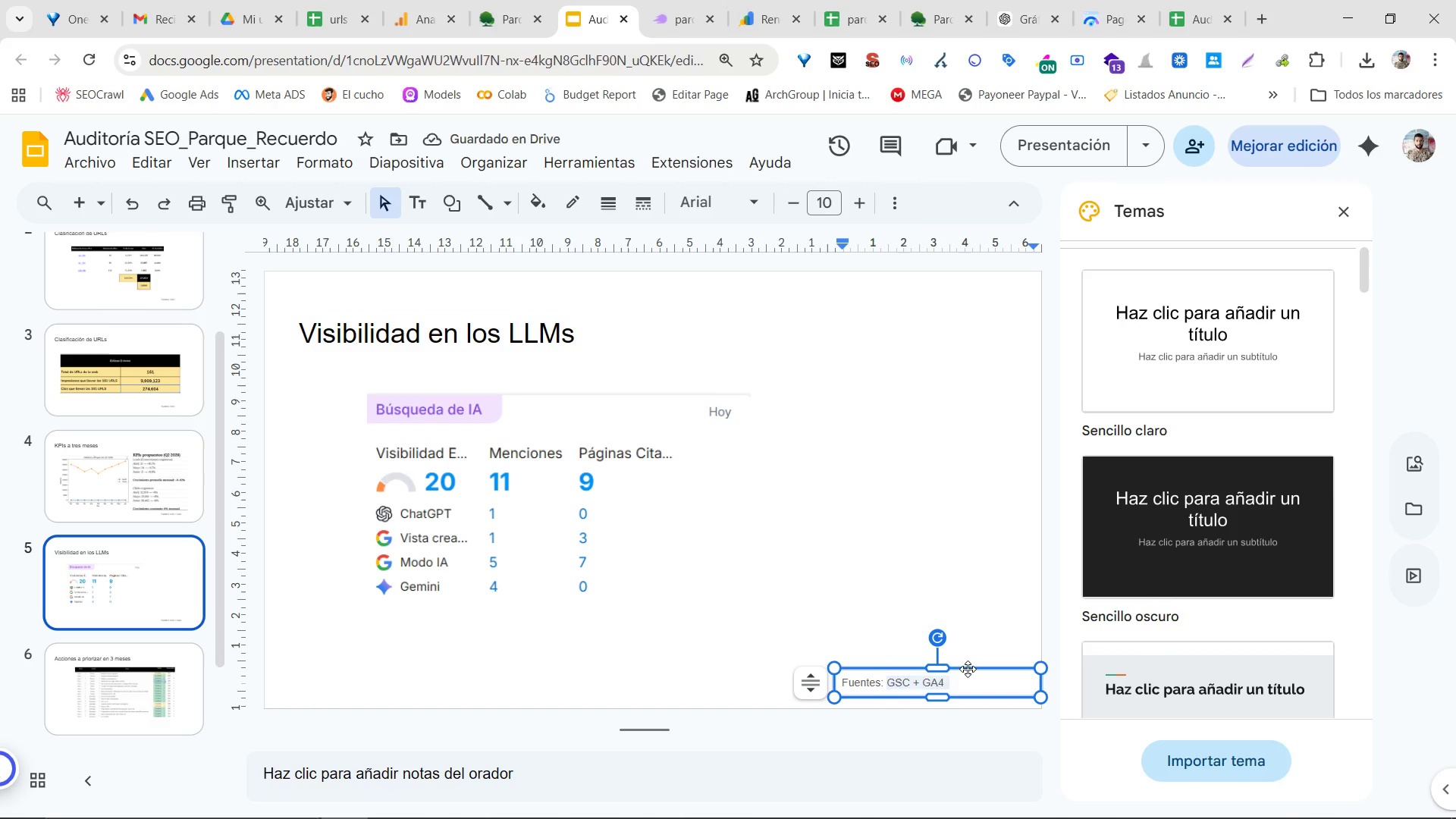 
type(Semrush)
 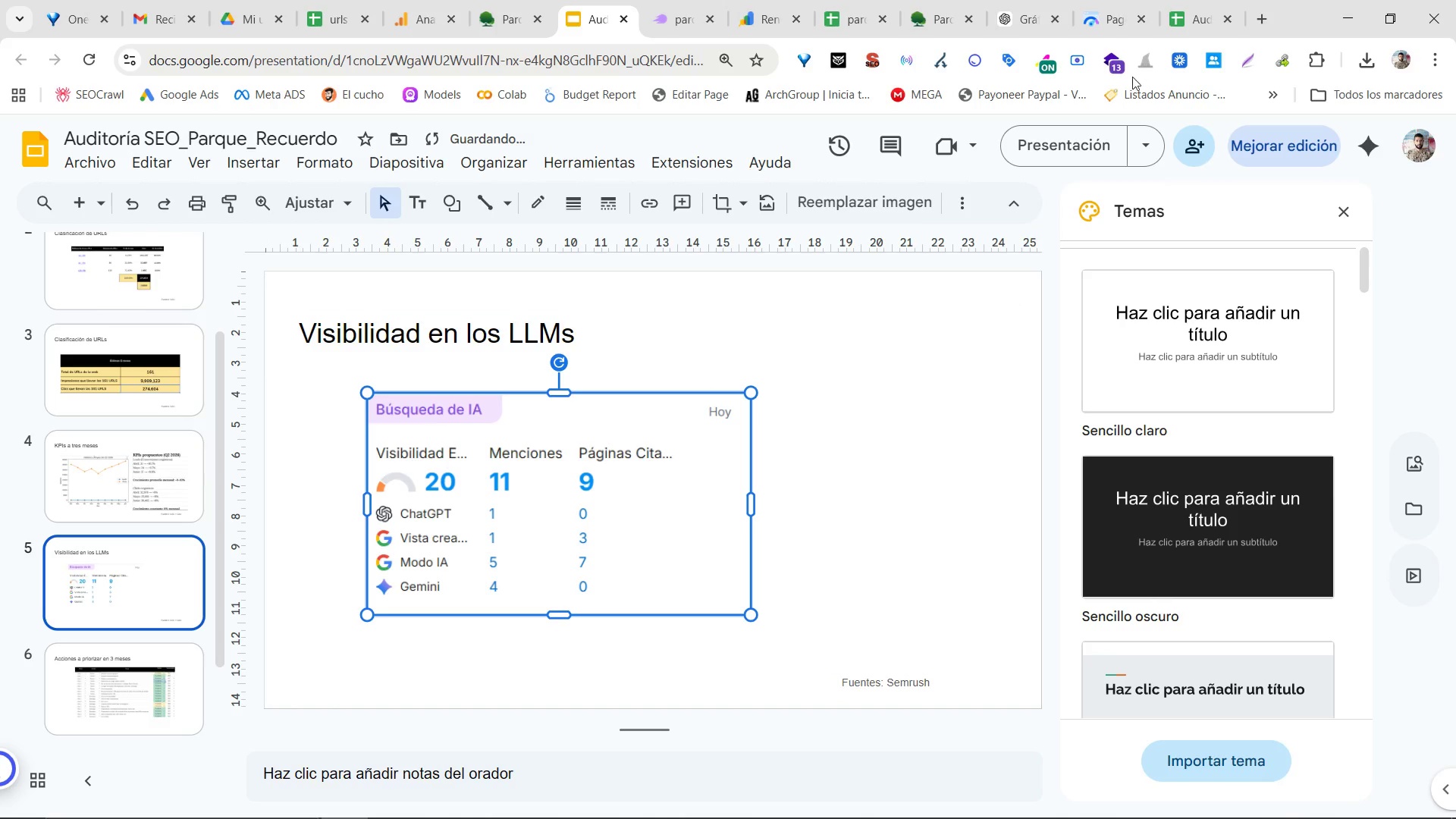 
mouse_move([1160, 16])
 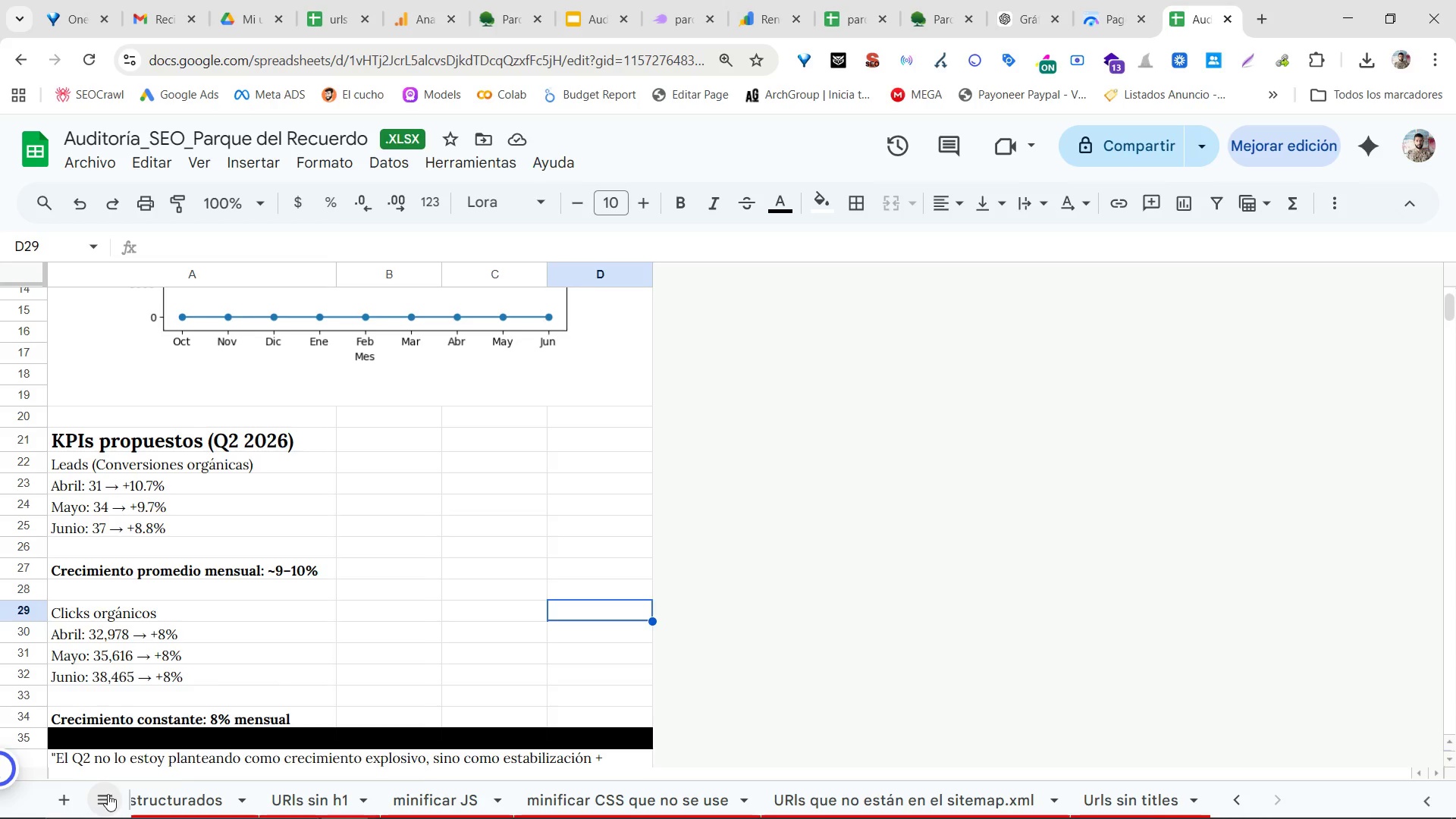 
scroll: coordinate [176, 683], scroll_direction: up, amount: 3.0
 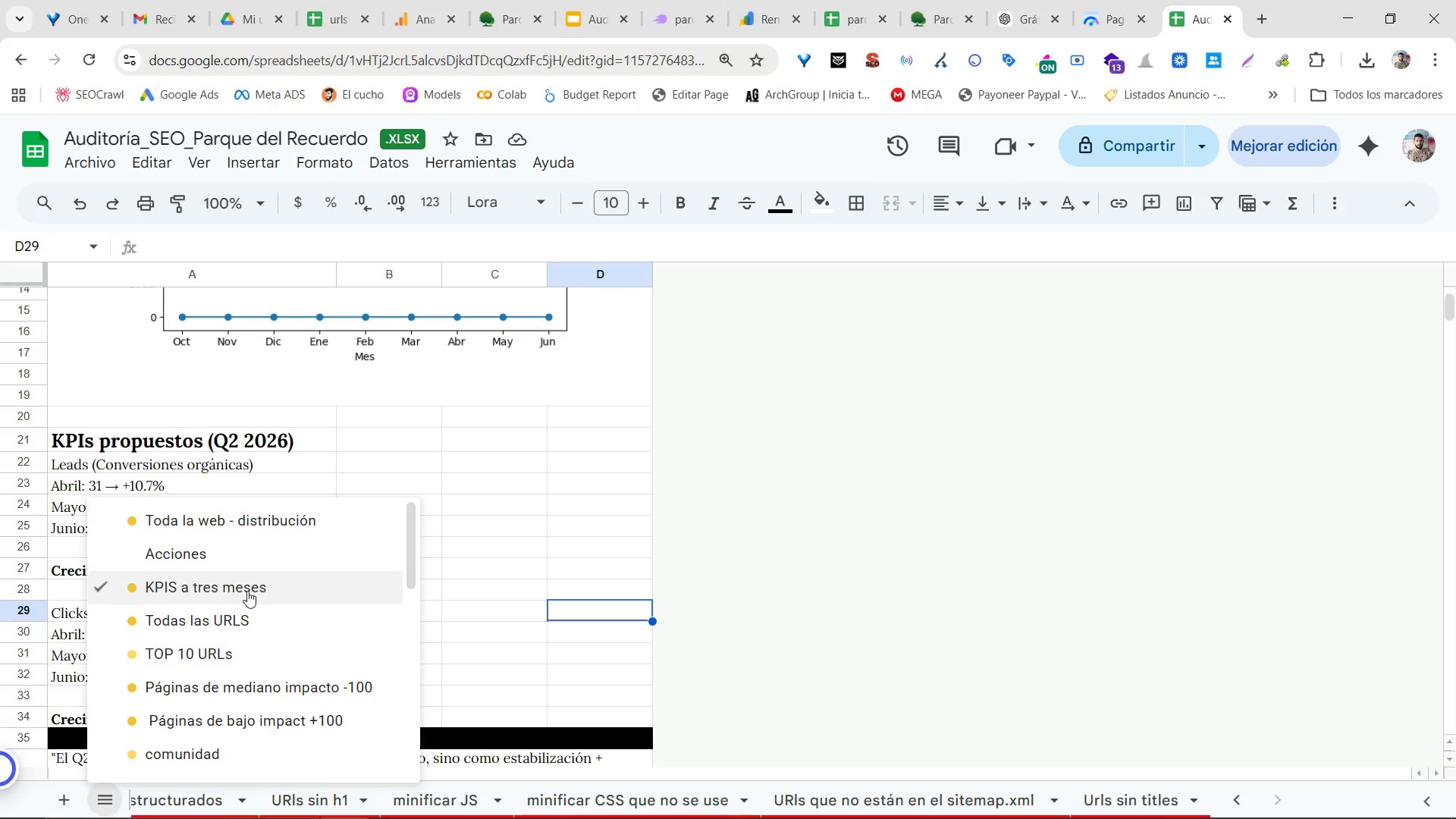 
scroll: coordinate [249, 588], scroll_direction: down, amount: 2.0
 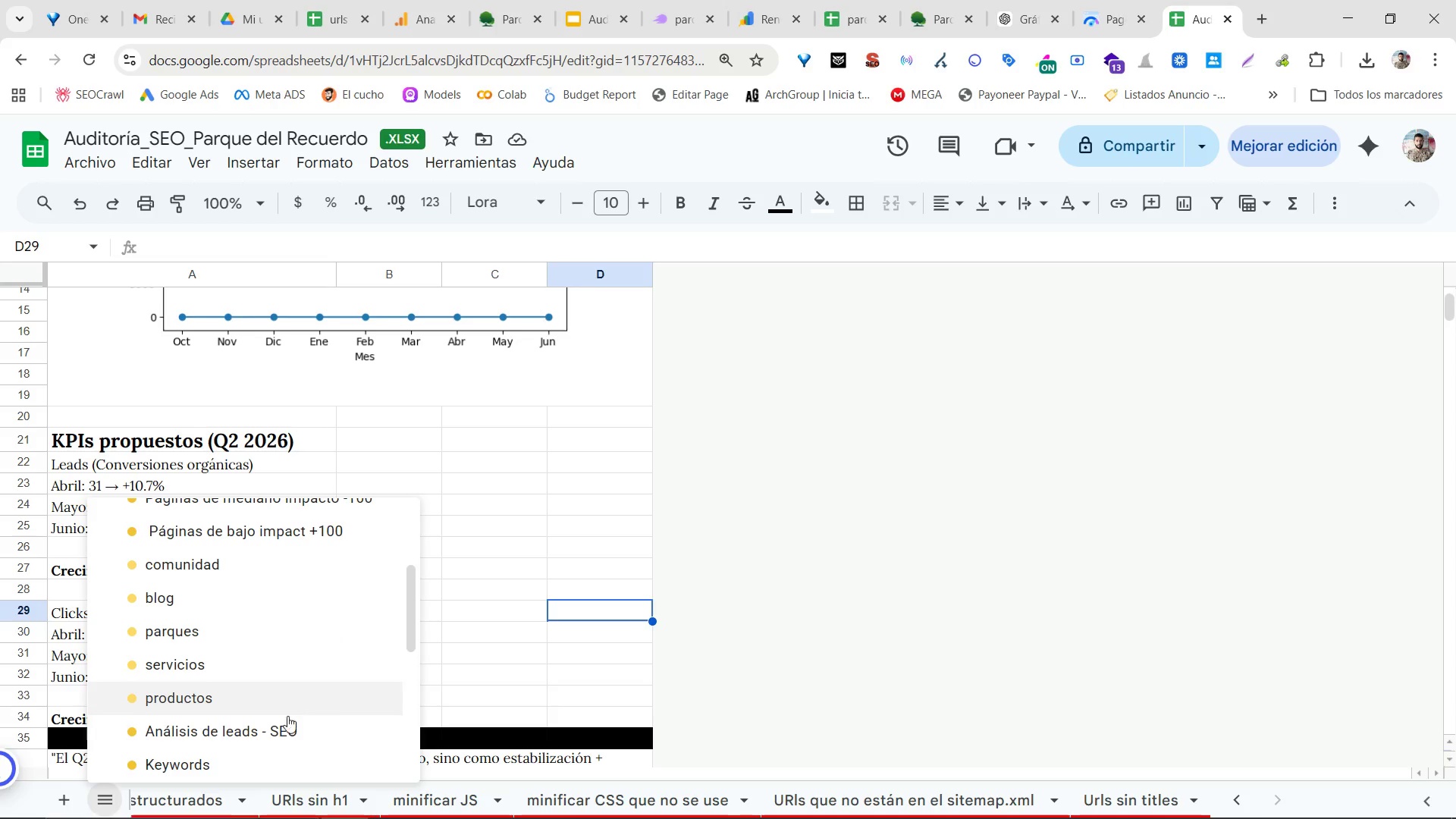 
left_click([281, 731])
 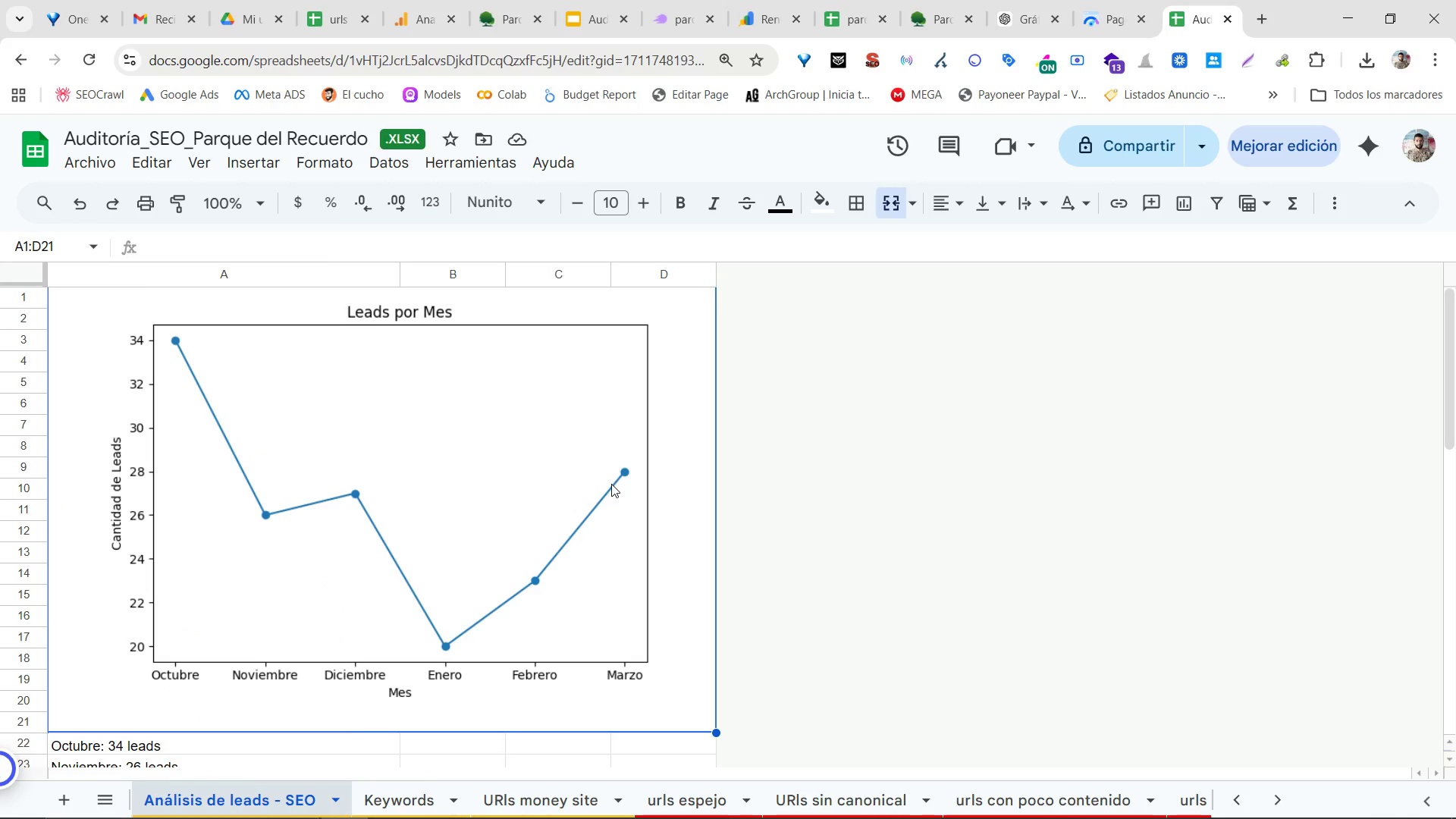 
hold_key(key=ControlLeft, duration=0.44)
scroll: coordinate [611, 486], scroll_direction: down, amount: 3.0
 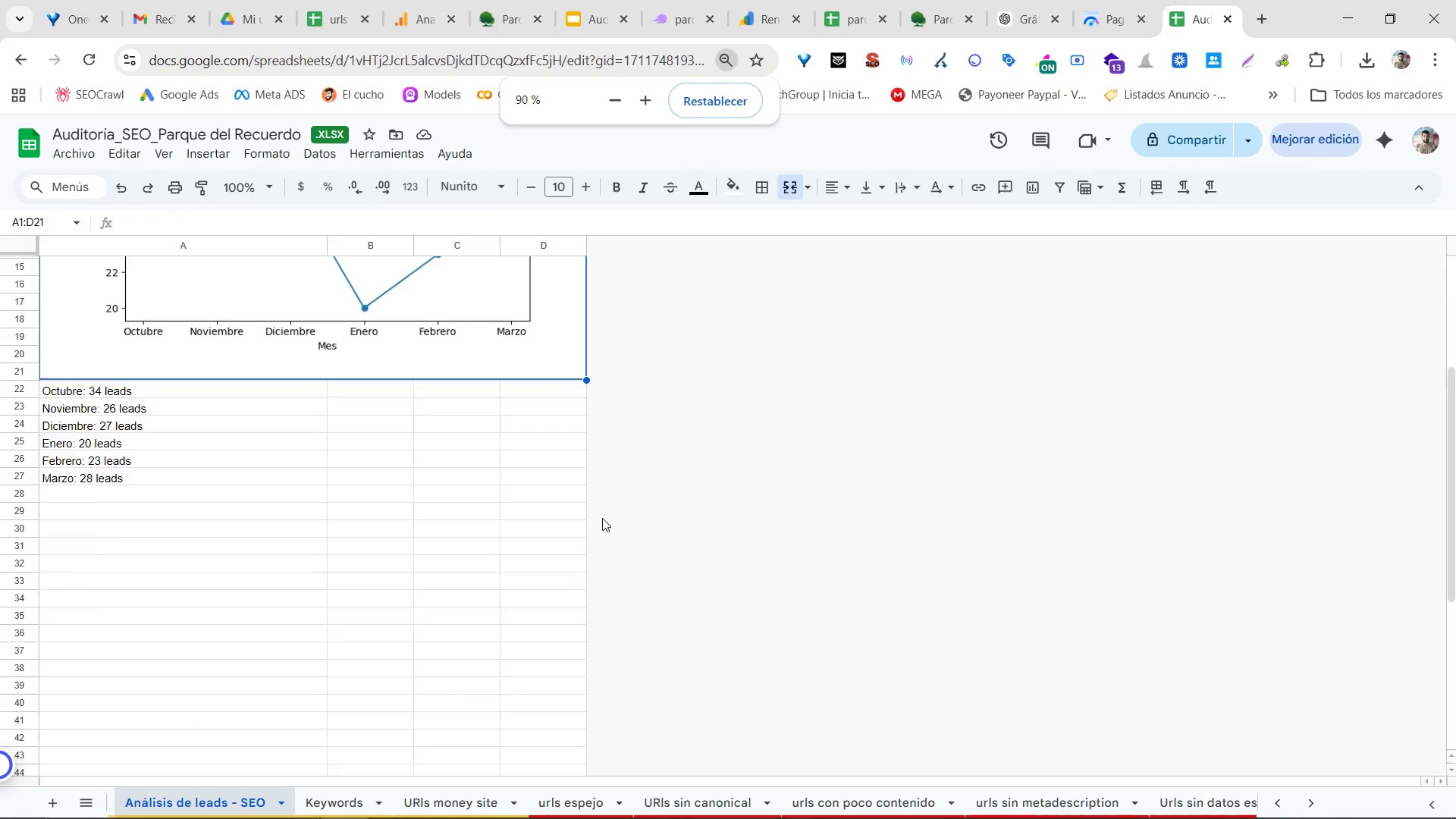 
scroll: coordinate [600, 522], scroll_direction: up, amount: 5.0
 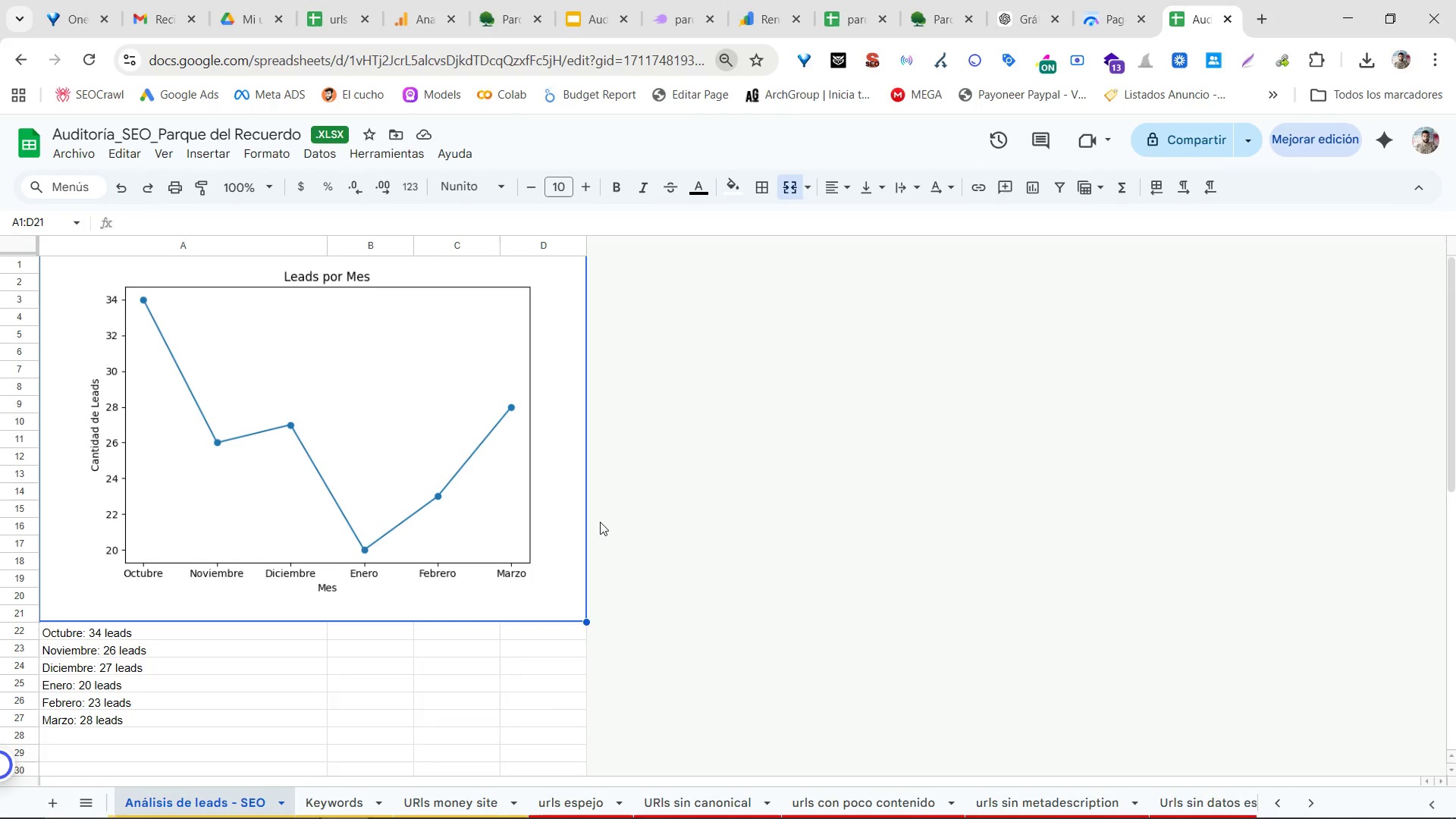 
key(Meta+Shift+S)
 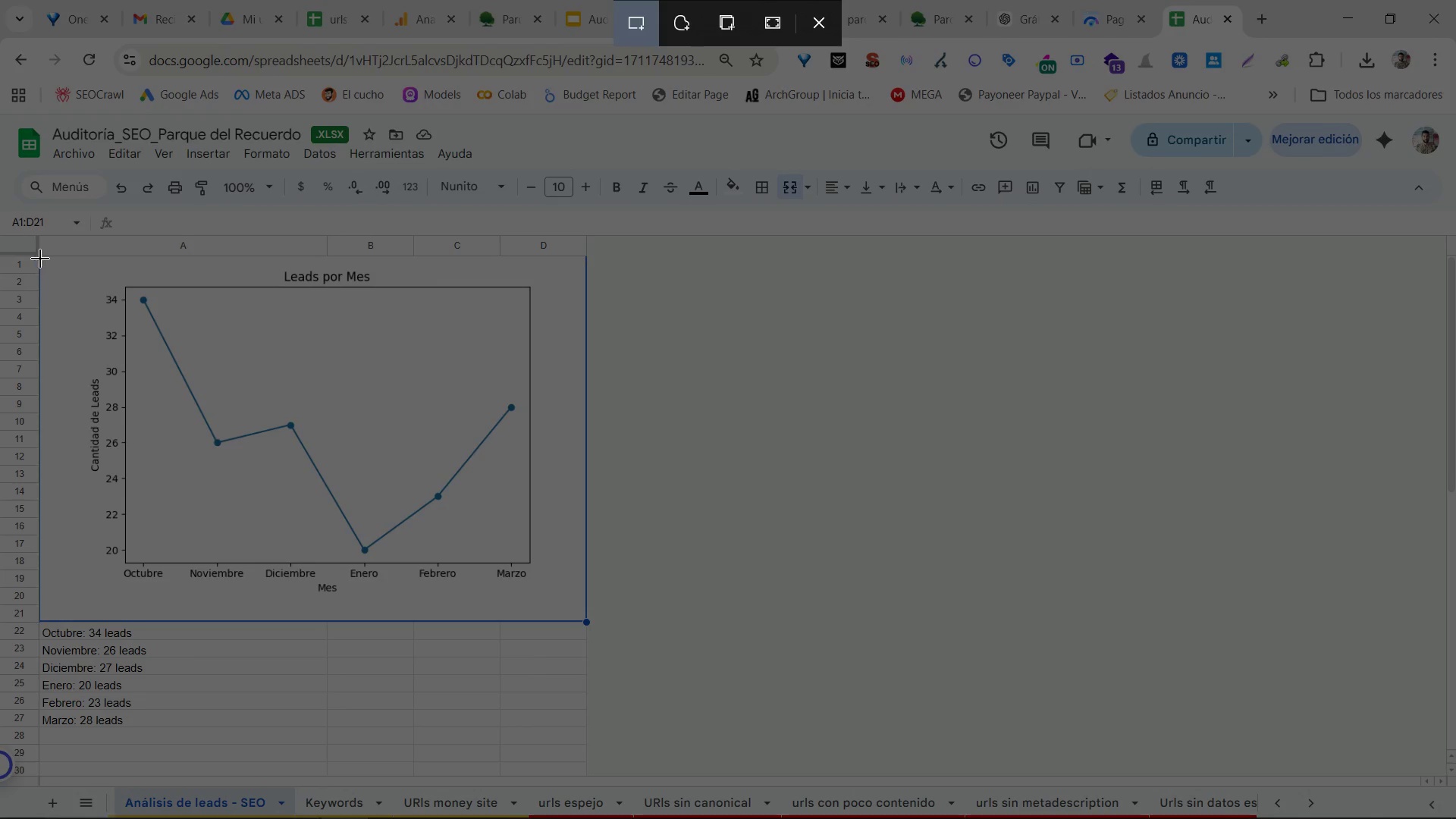 
left_click_drag(start_coordinate=[38, 259], to_coordinate=[579, 617])
 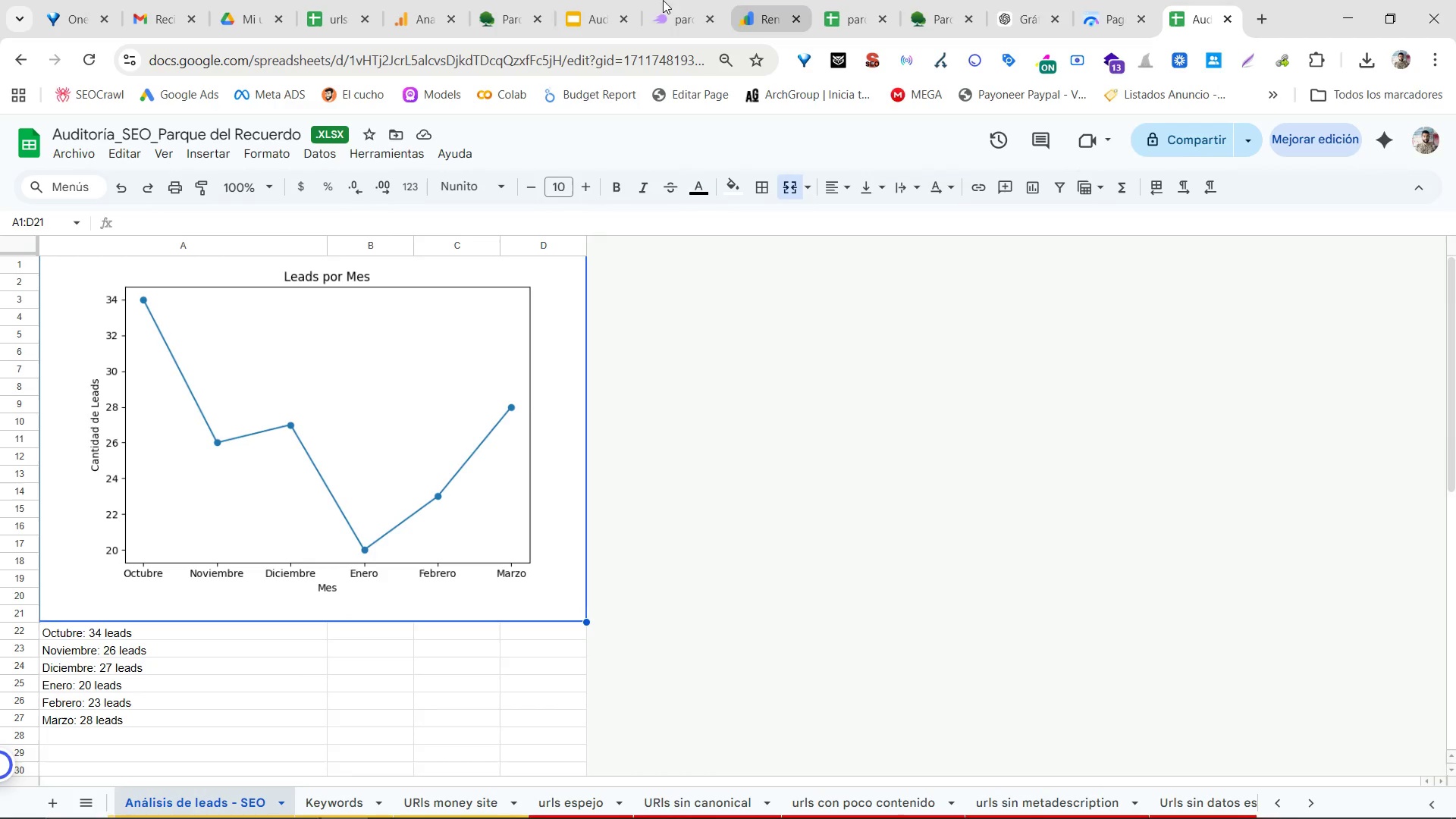 
left_click([588, 0])
 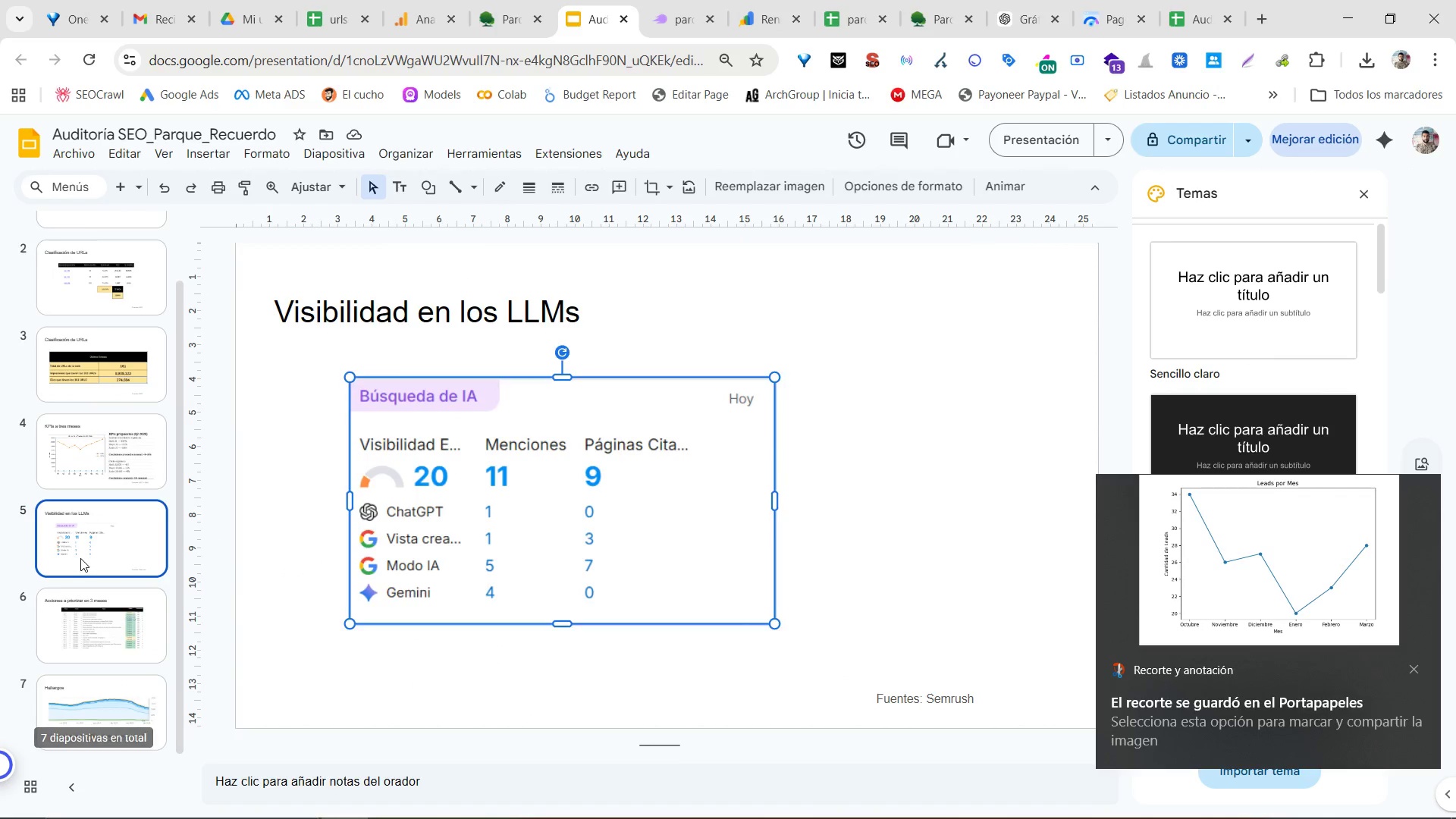 
double_click([112, 485])
 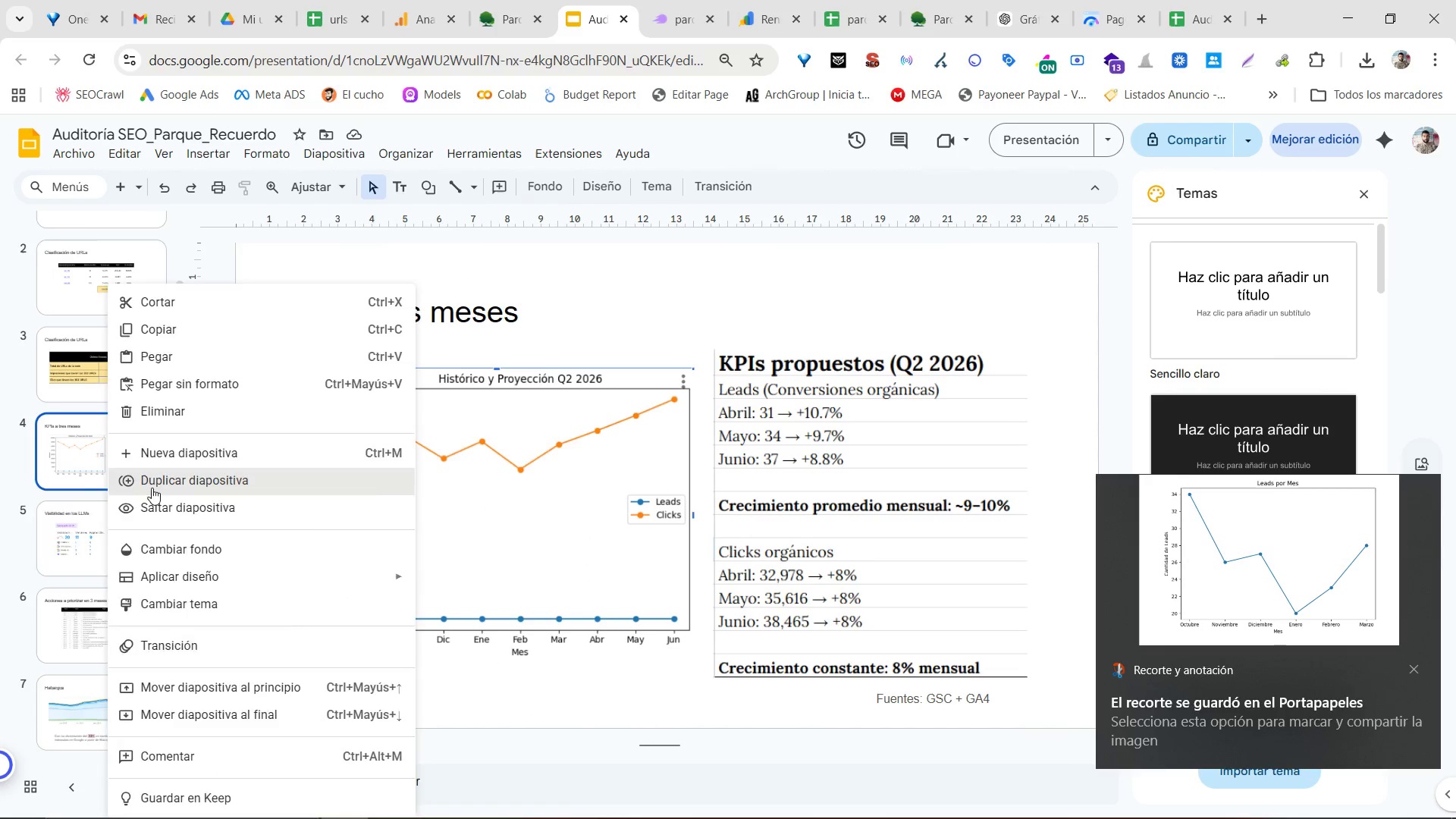 
double_click([137, 553])
 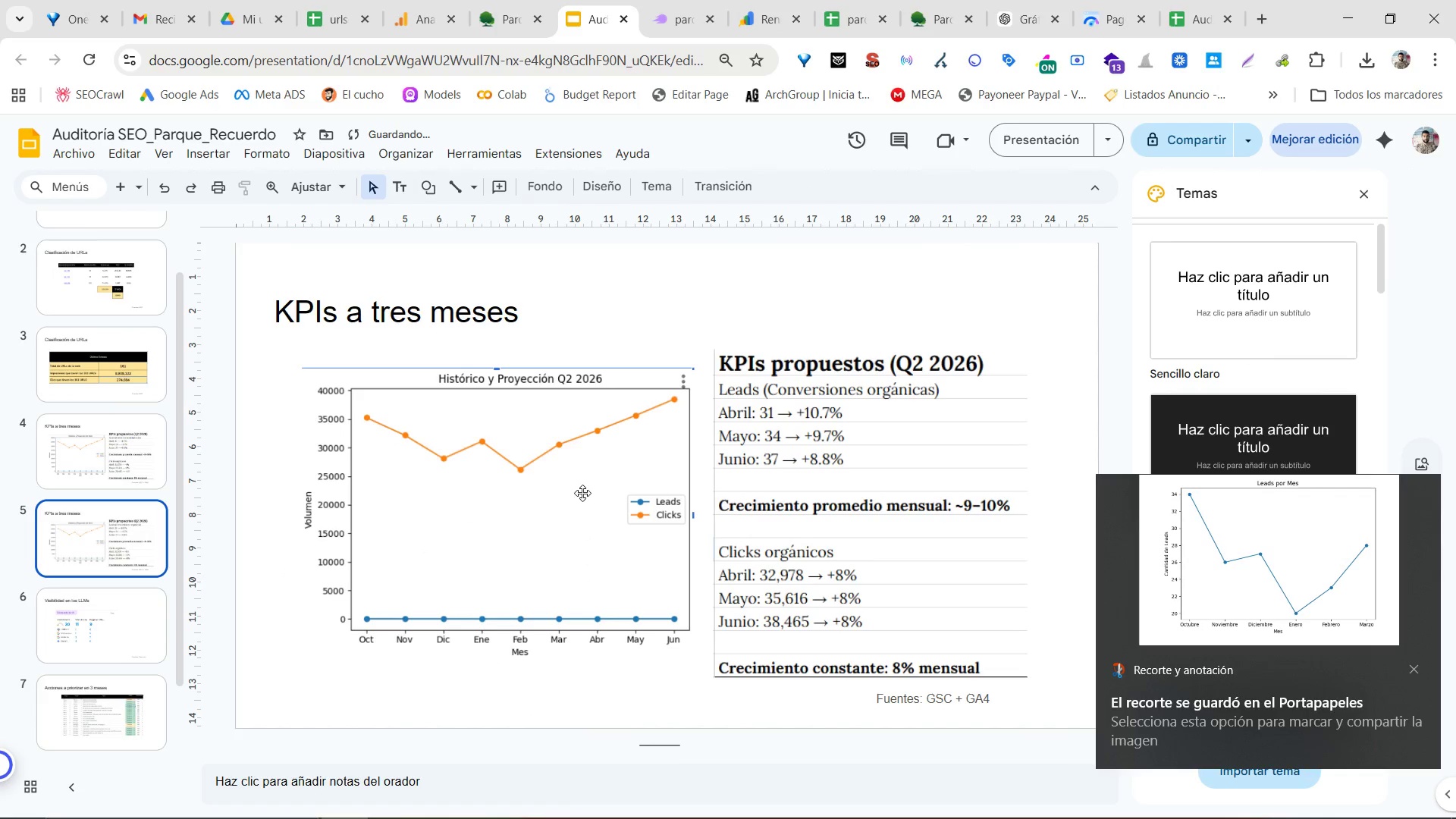 
triple_click([582, 493])
 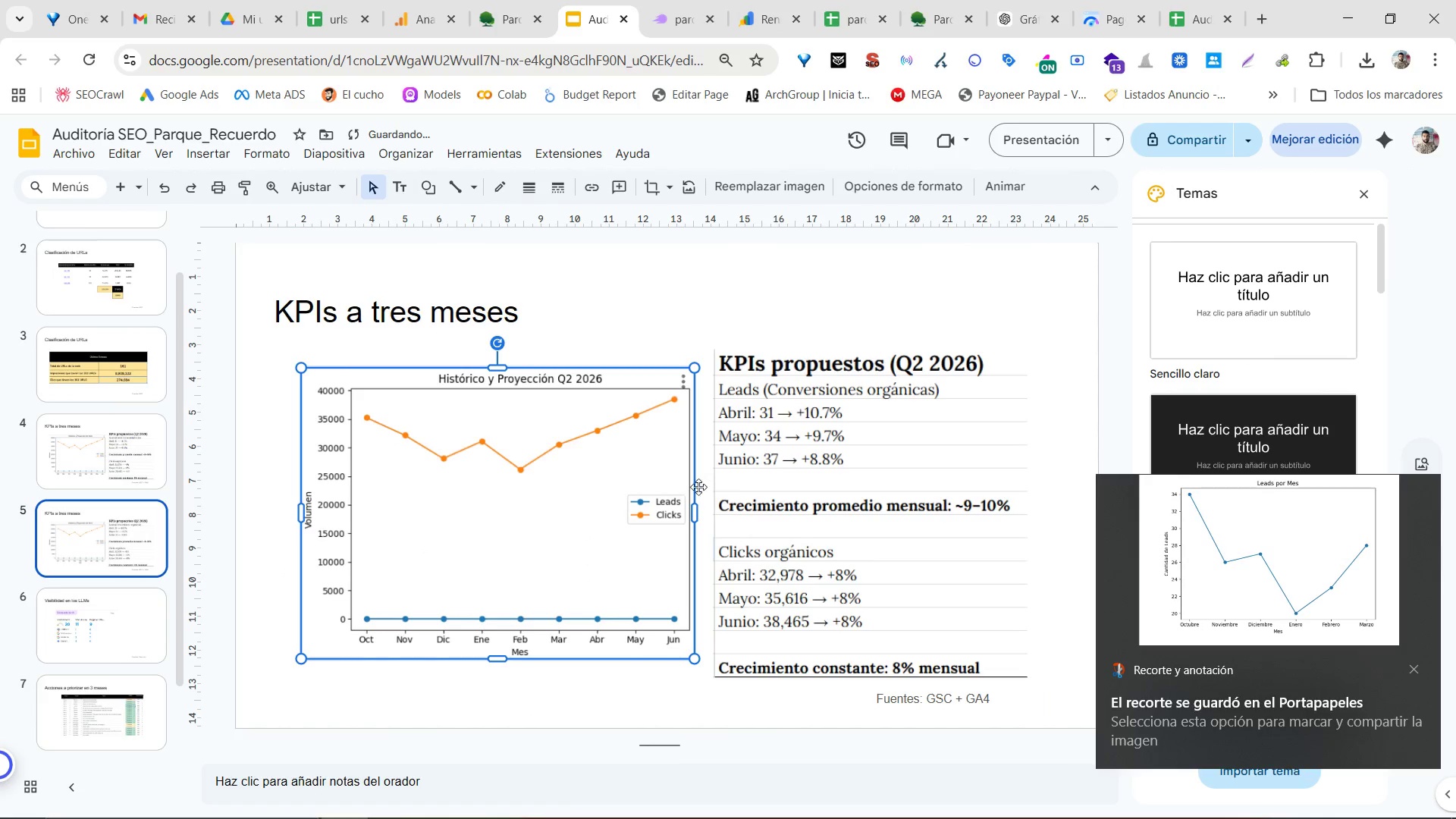 
key(Backspace)
 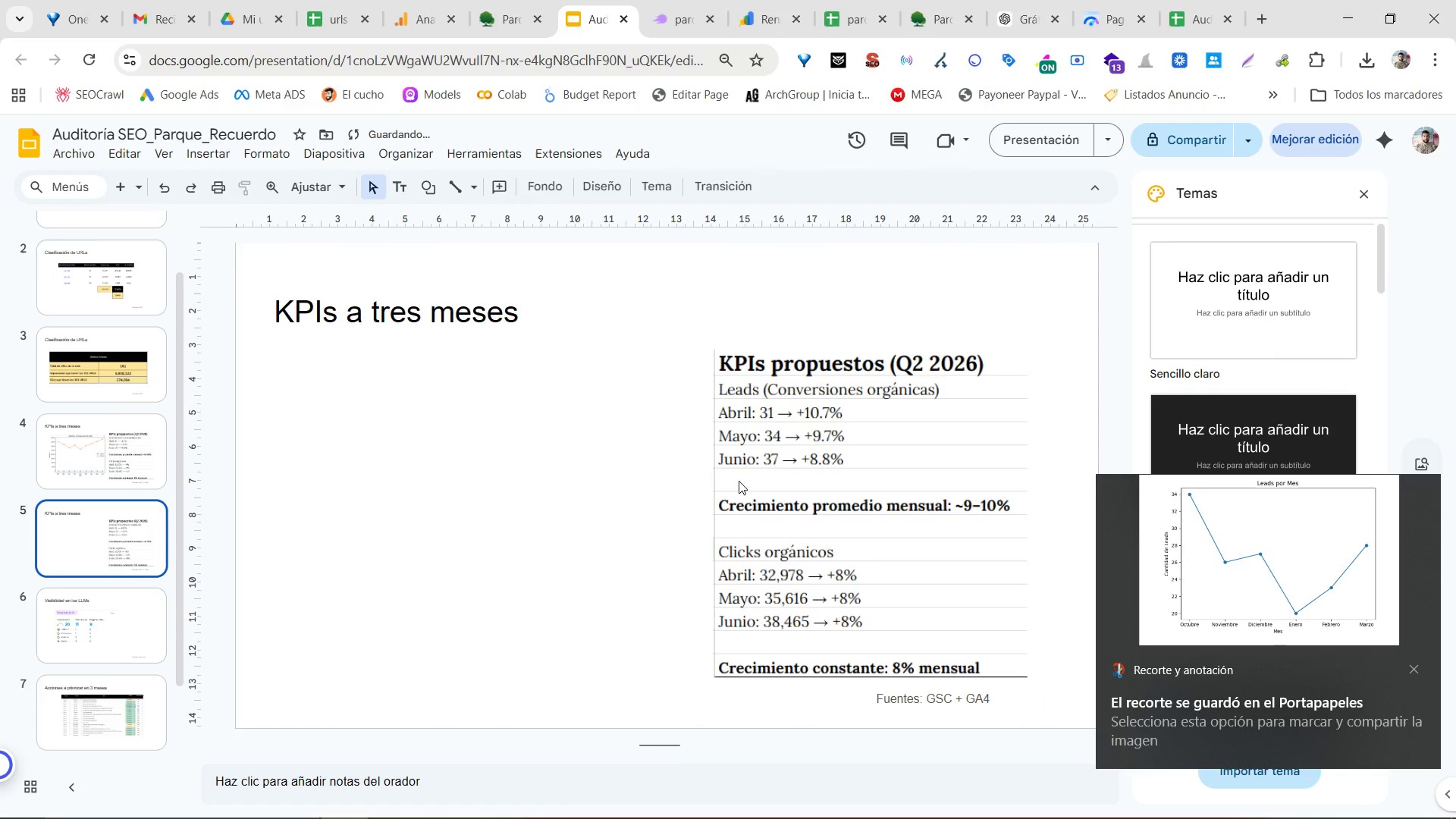 
triple_click([739, 480])
 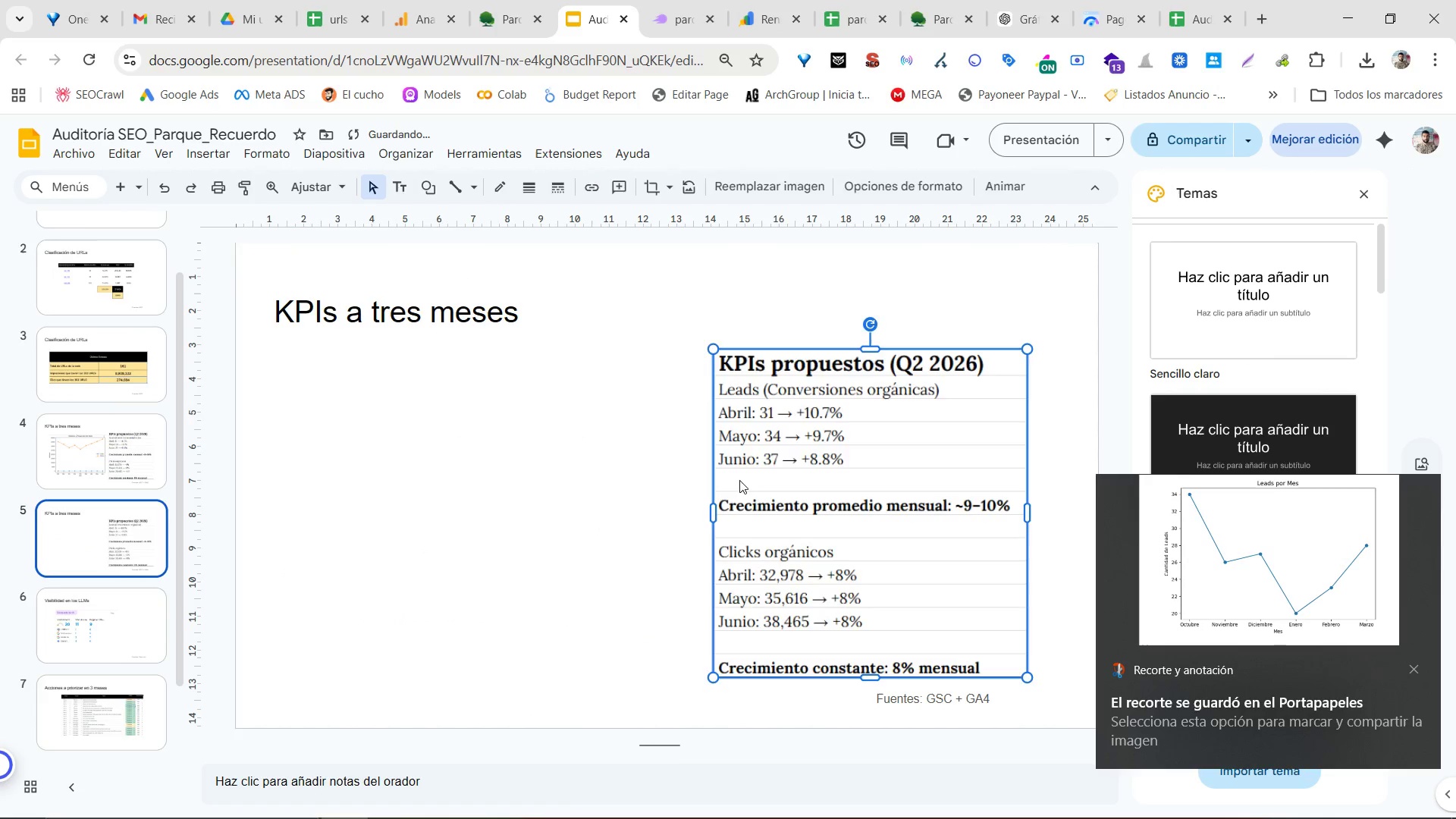 
key(Backspace)
 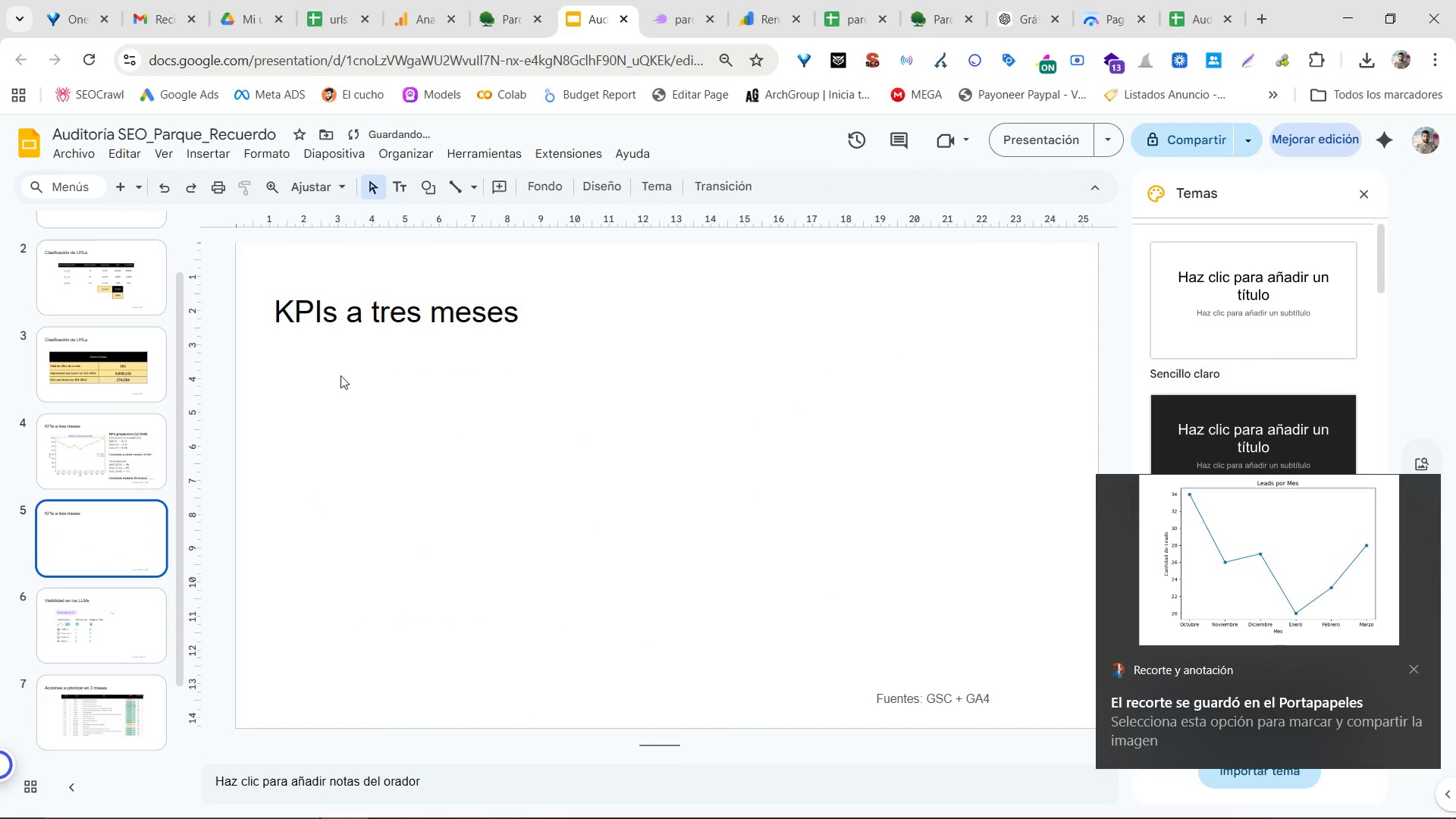 
key(Control+ControlLeft)
 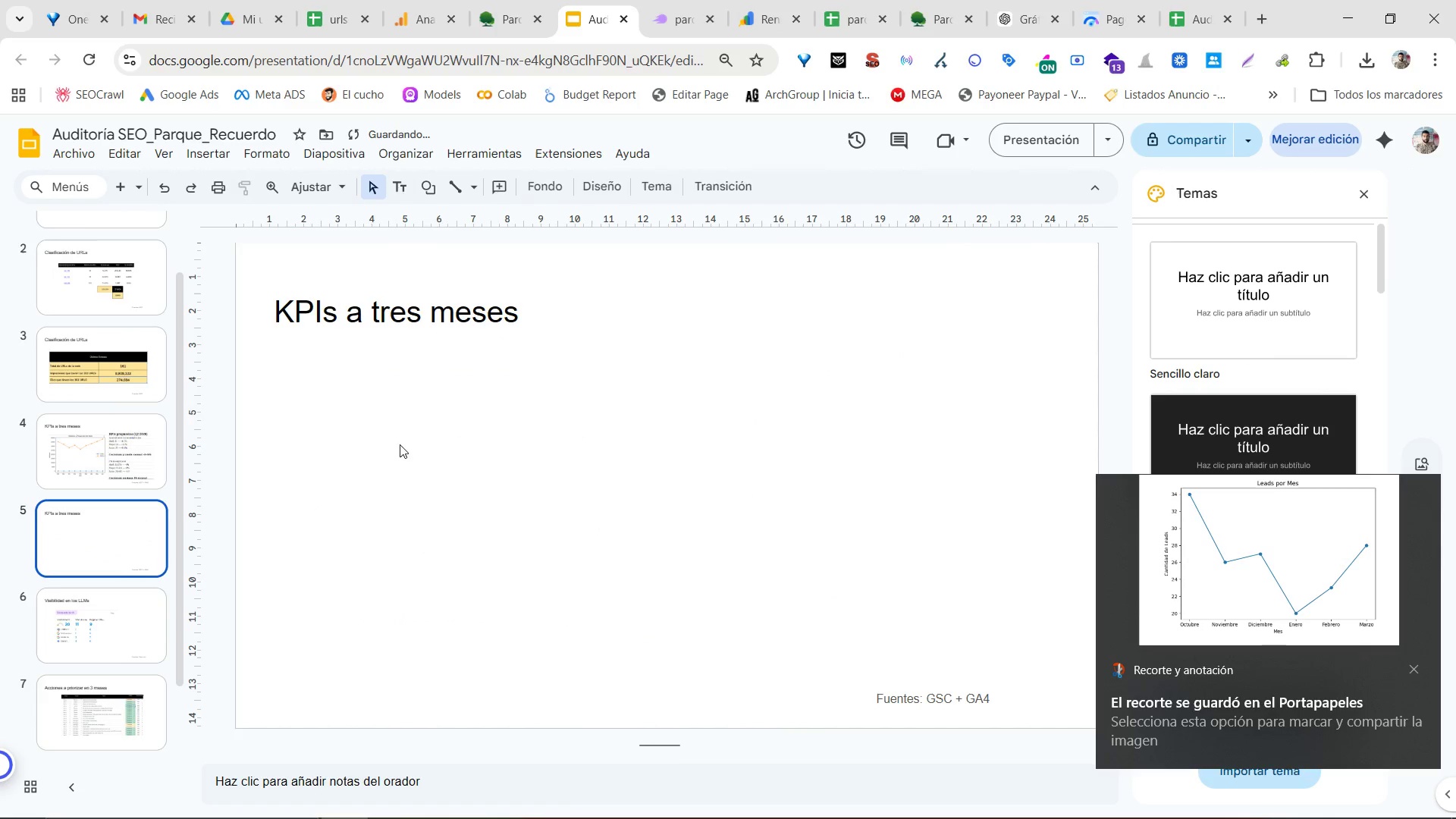 
key(Control+V)
 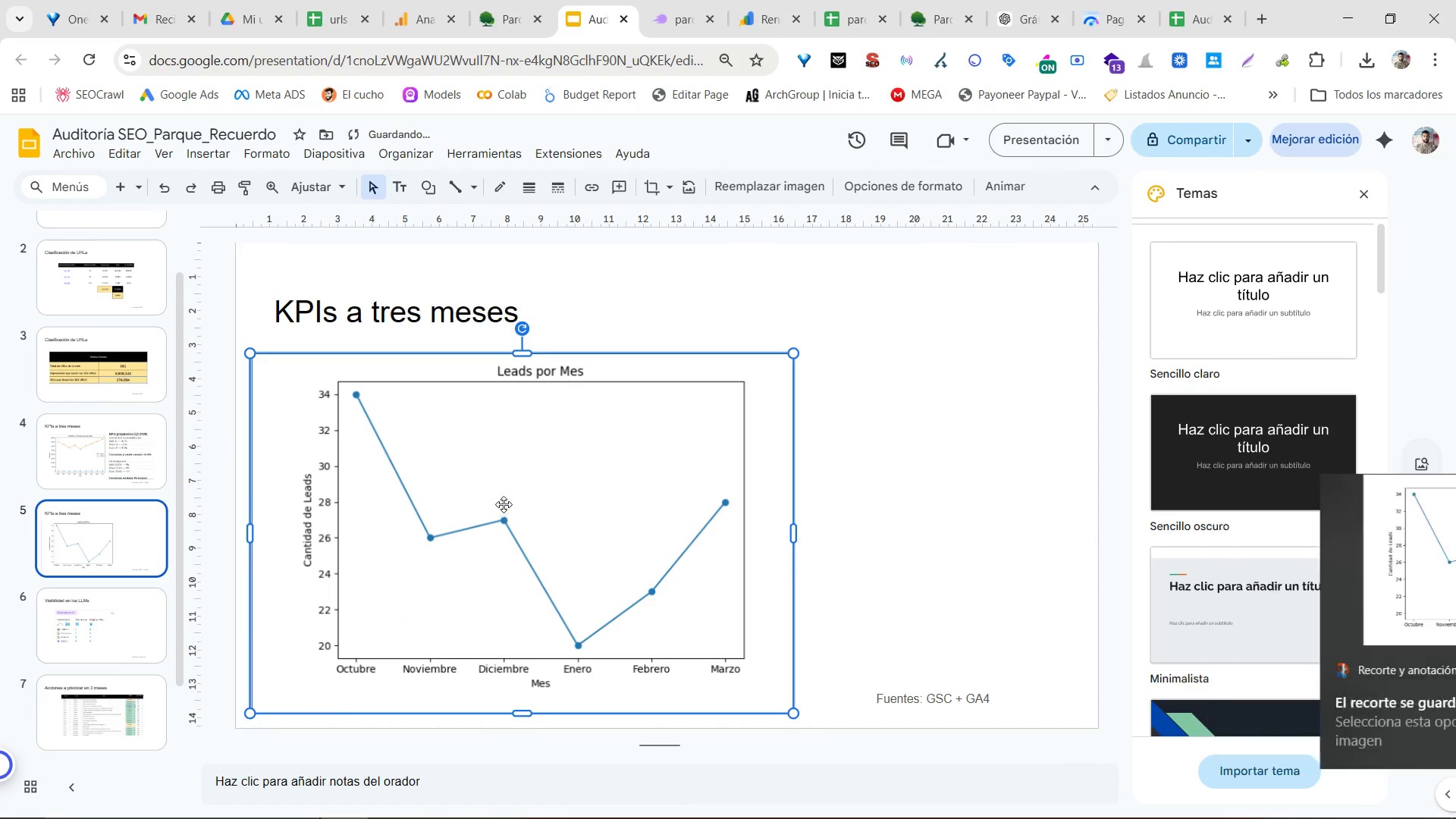 
left_click_drag(start_coordinate=[513, 488], to_coordinate=[628, 475])
 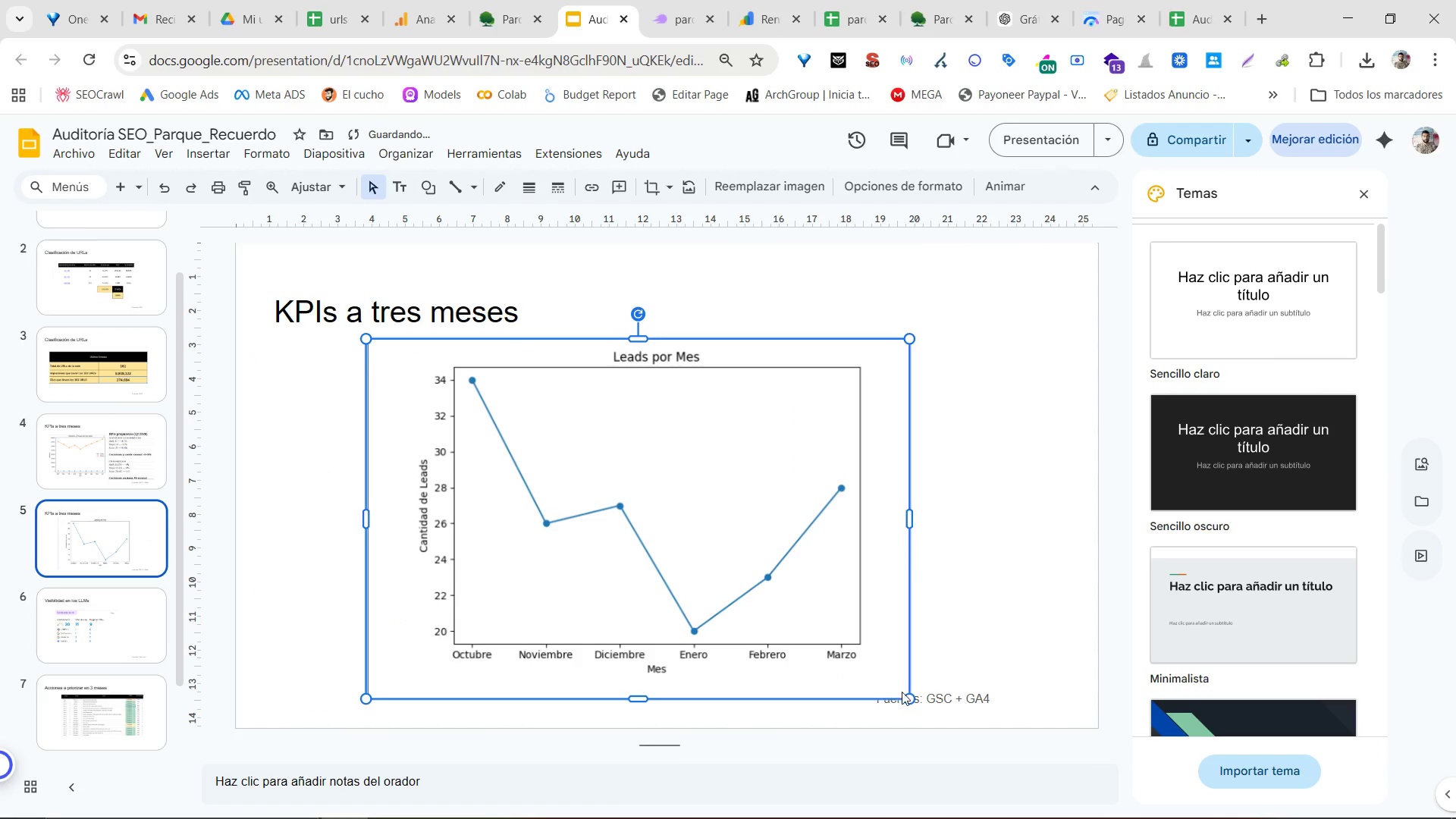 
left_click_drag(start_coordinate=[906, 695], to_coordinate=[877, 648])
 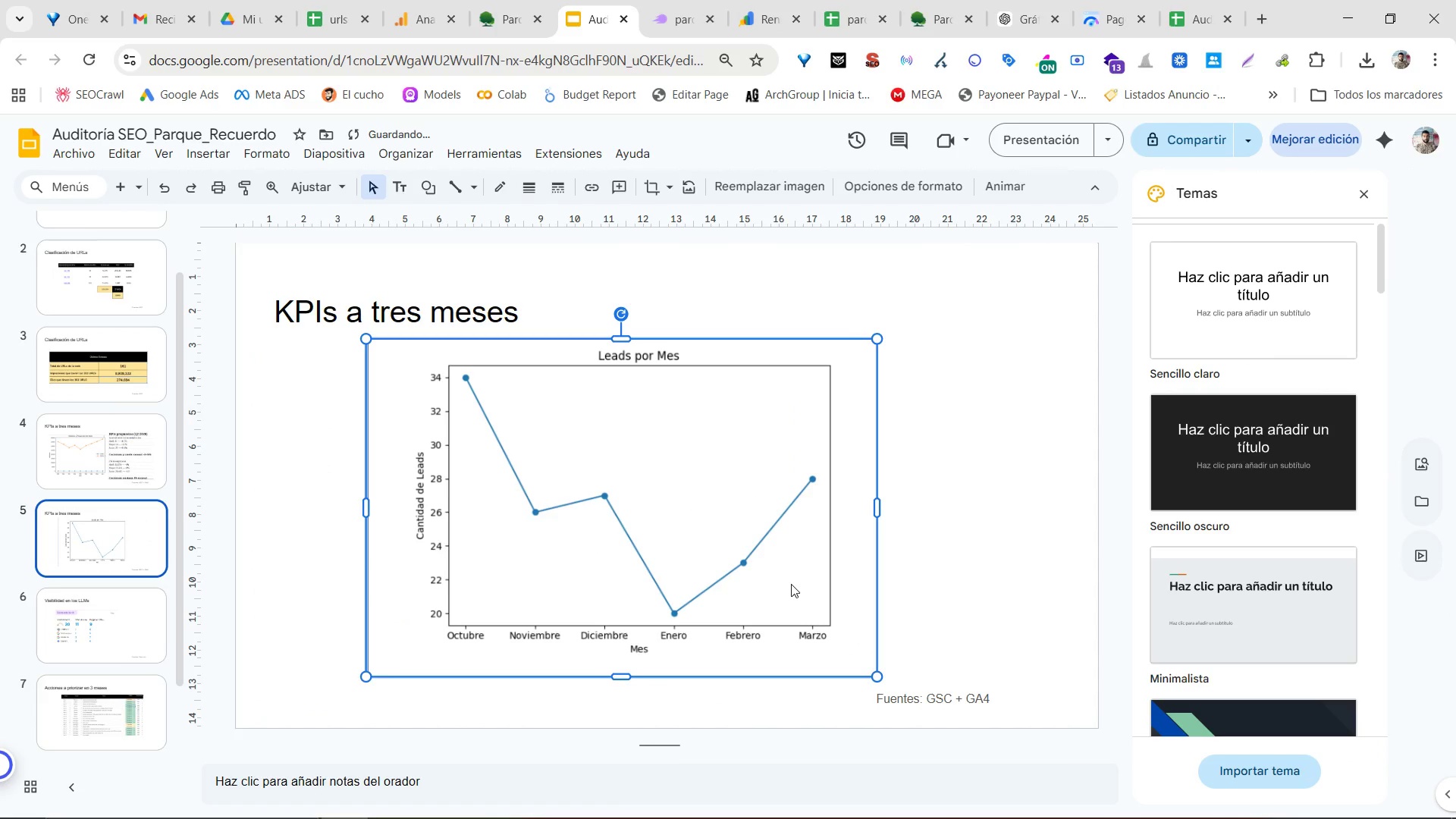 
left_click_drag(start_coordinate=[787, 584], to_coordinate=[800, 584])
 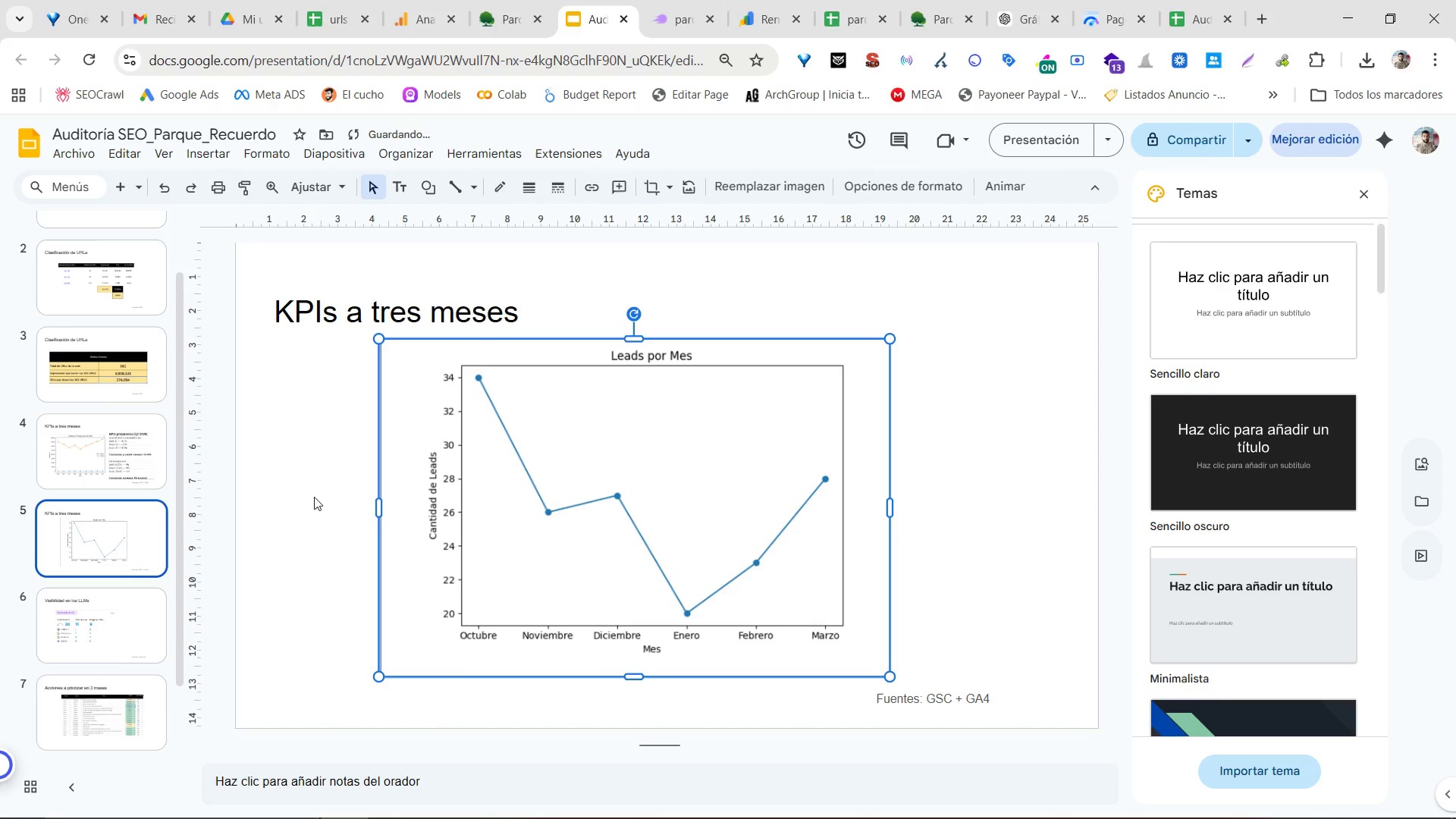 
left_click([265, 491])
 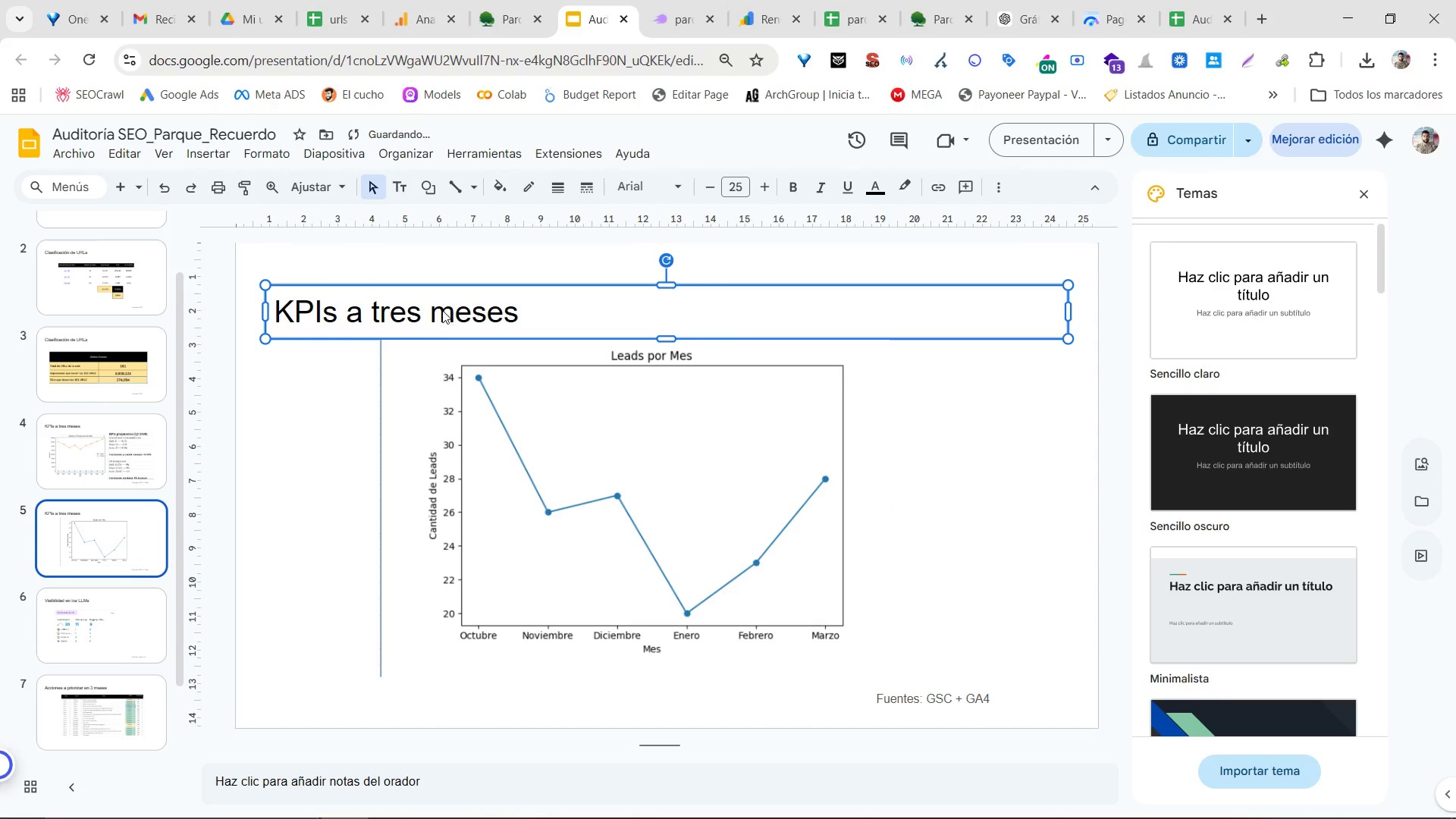 
triple_click([441, 310])
 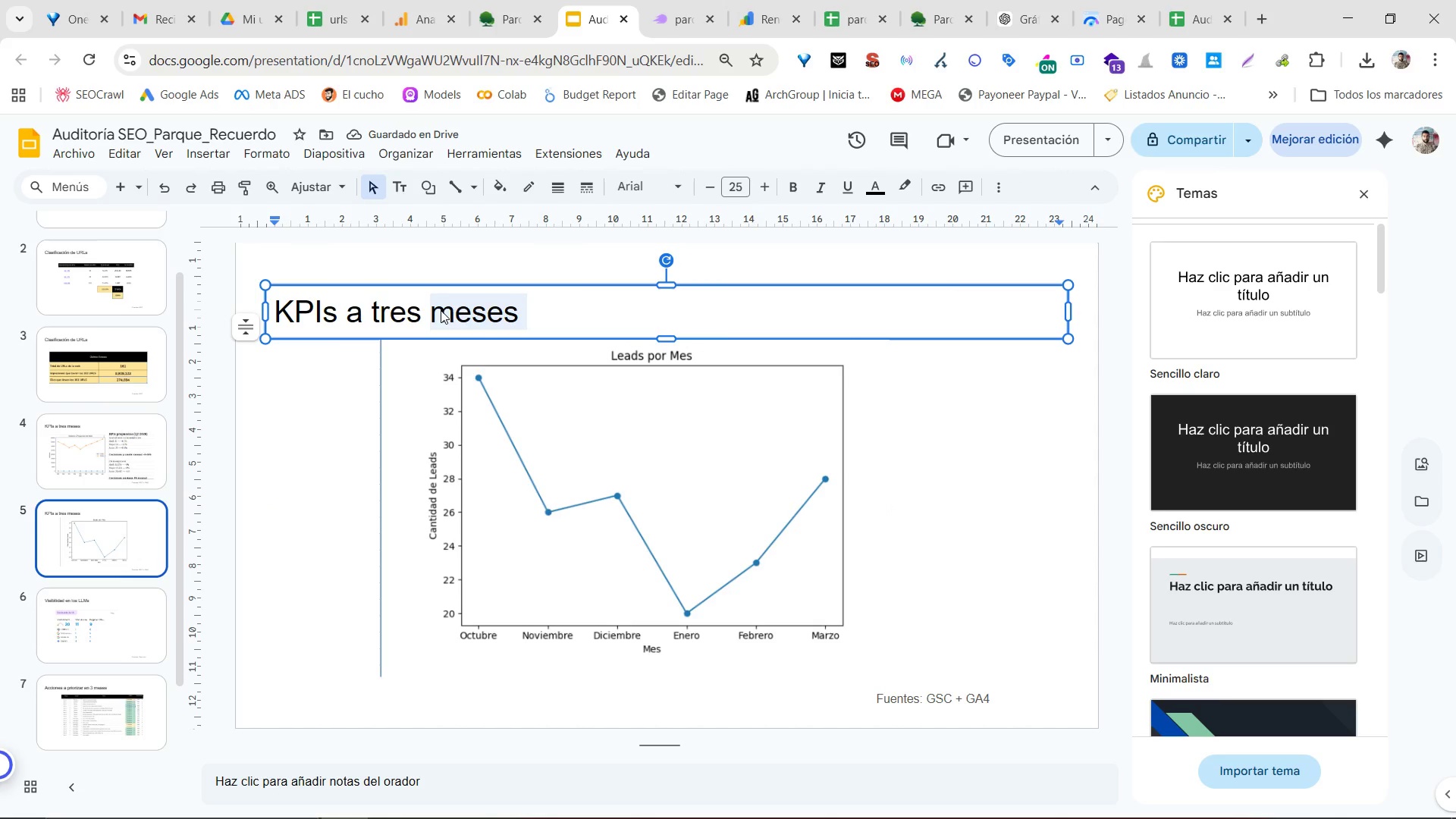 
triple_click([441, 310])
 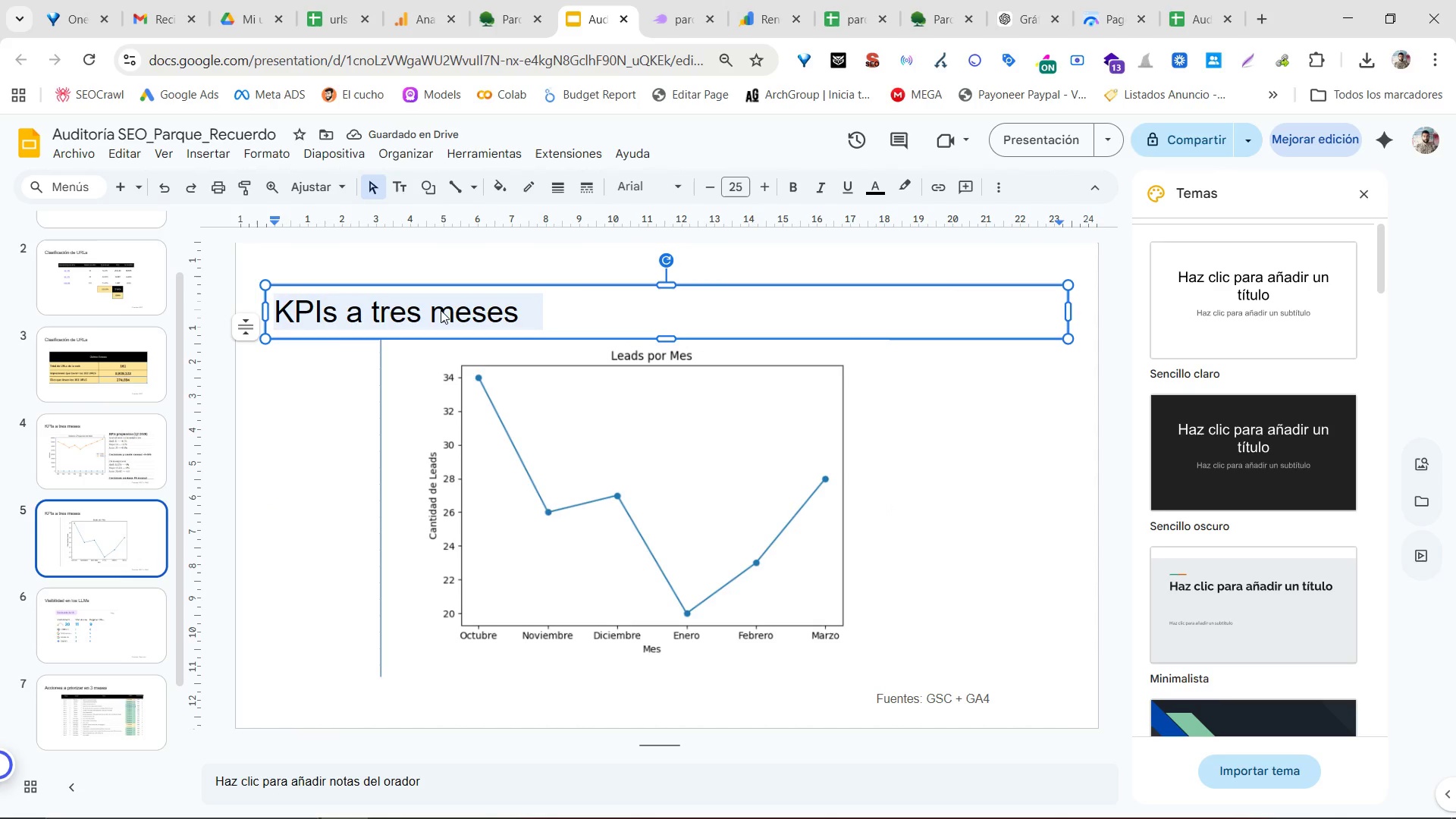 
triple_click([441, 310])
 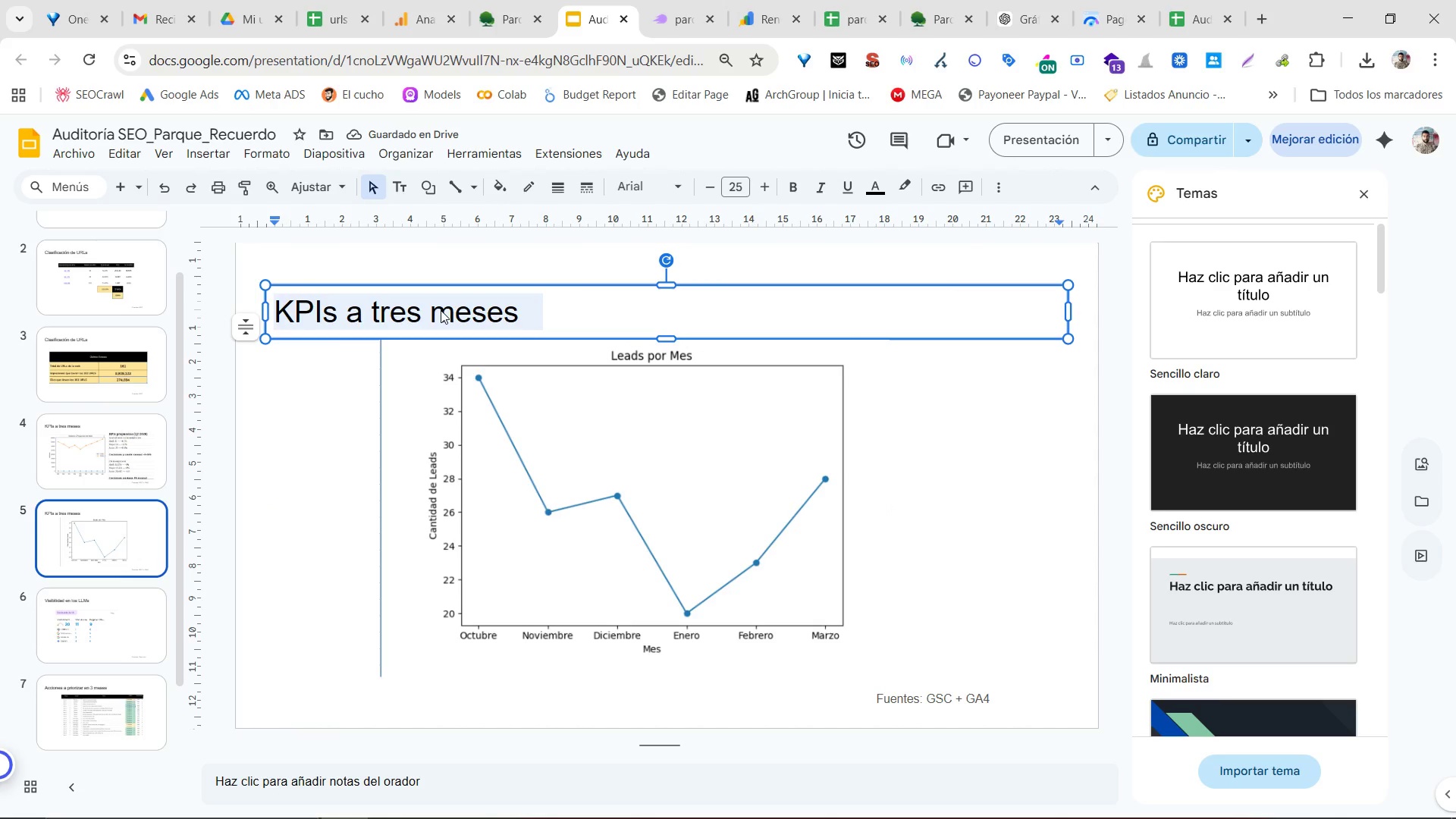 
type(Hist;orico de leads - ;ultimos 5)
key(Backspace)
type(6 meses)
 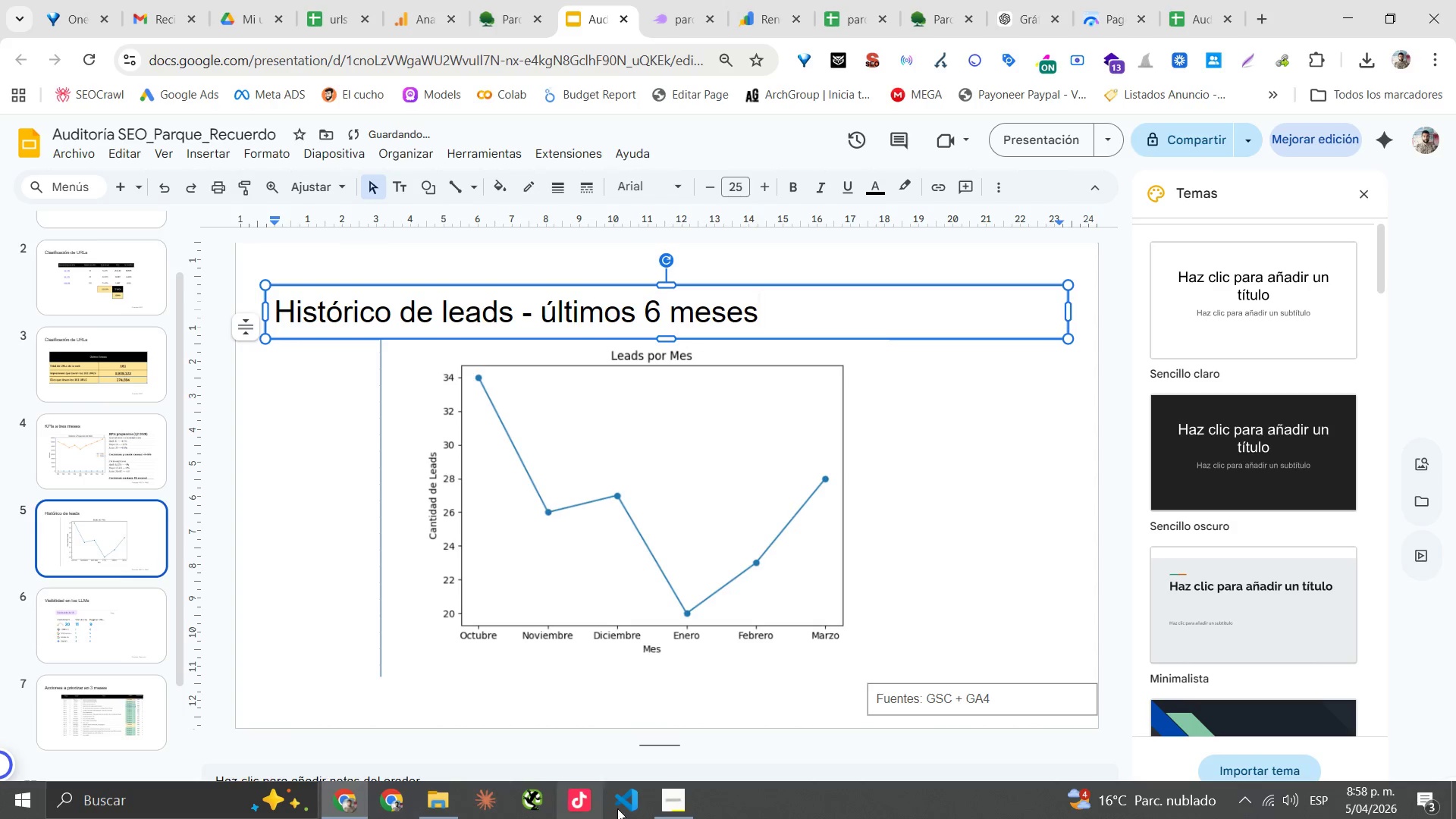 
left_click([678, 790])